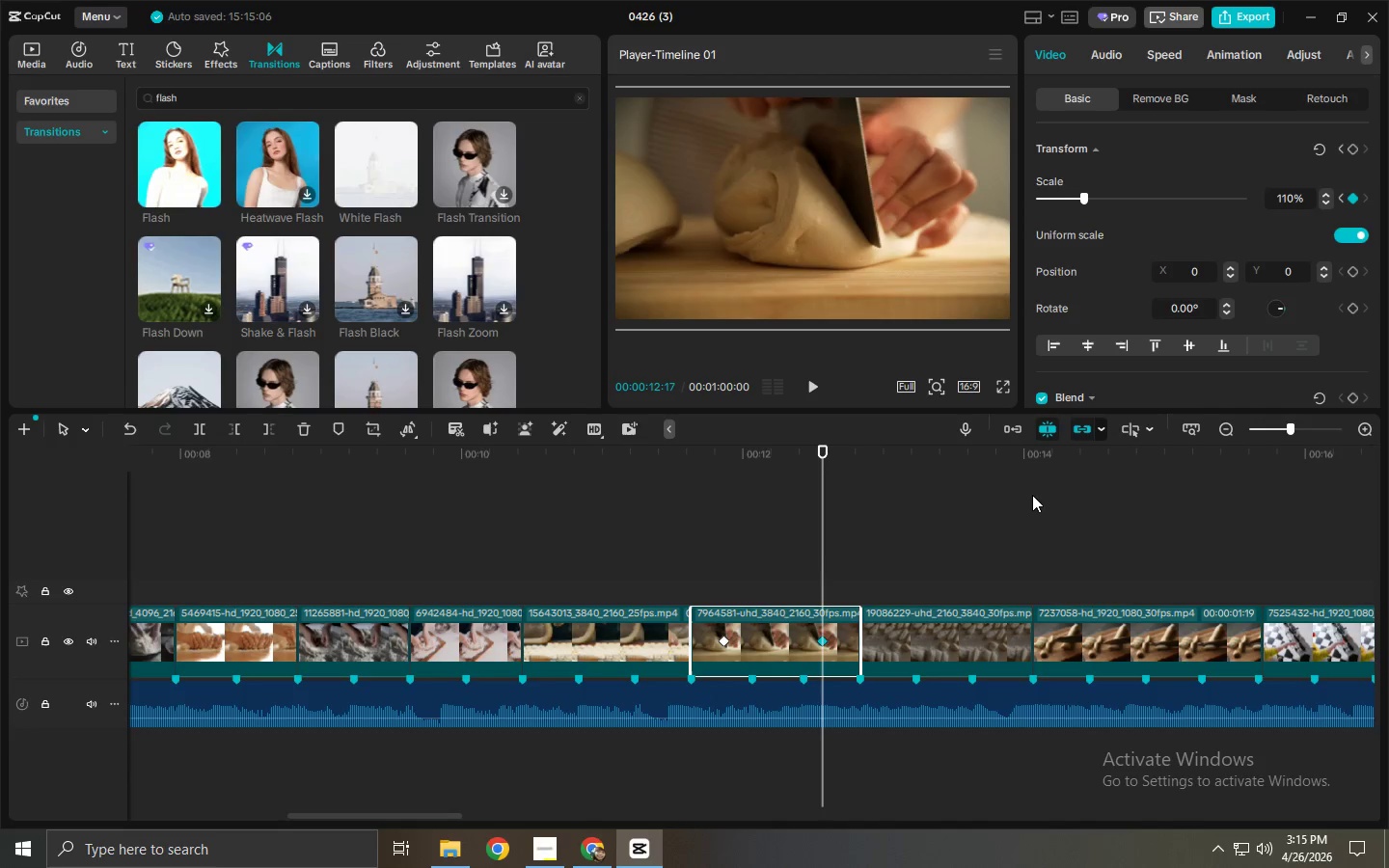 
wait(8.14)
 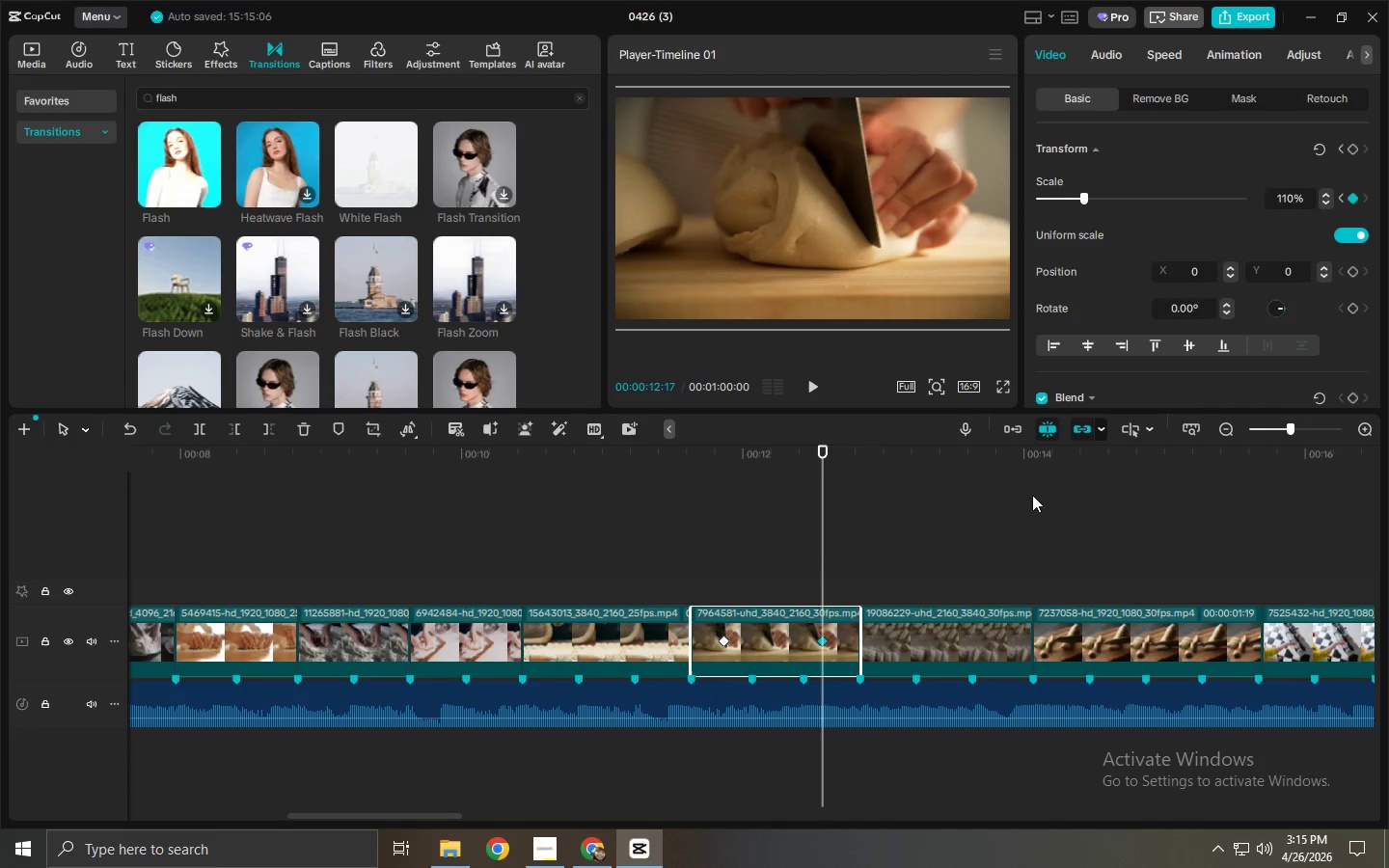 
left_click_drag(start_coordinate=[829, 456], to_coordinate=[888, 475])
 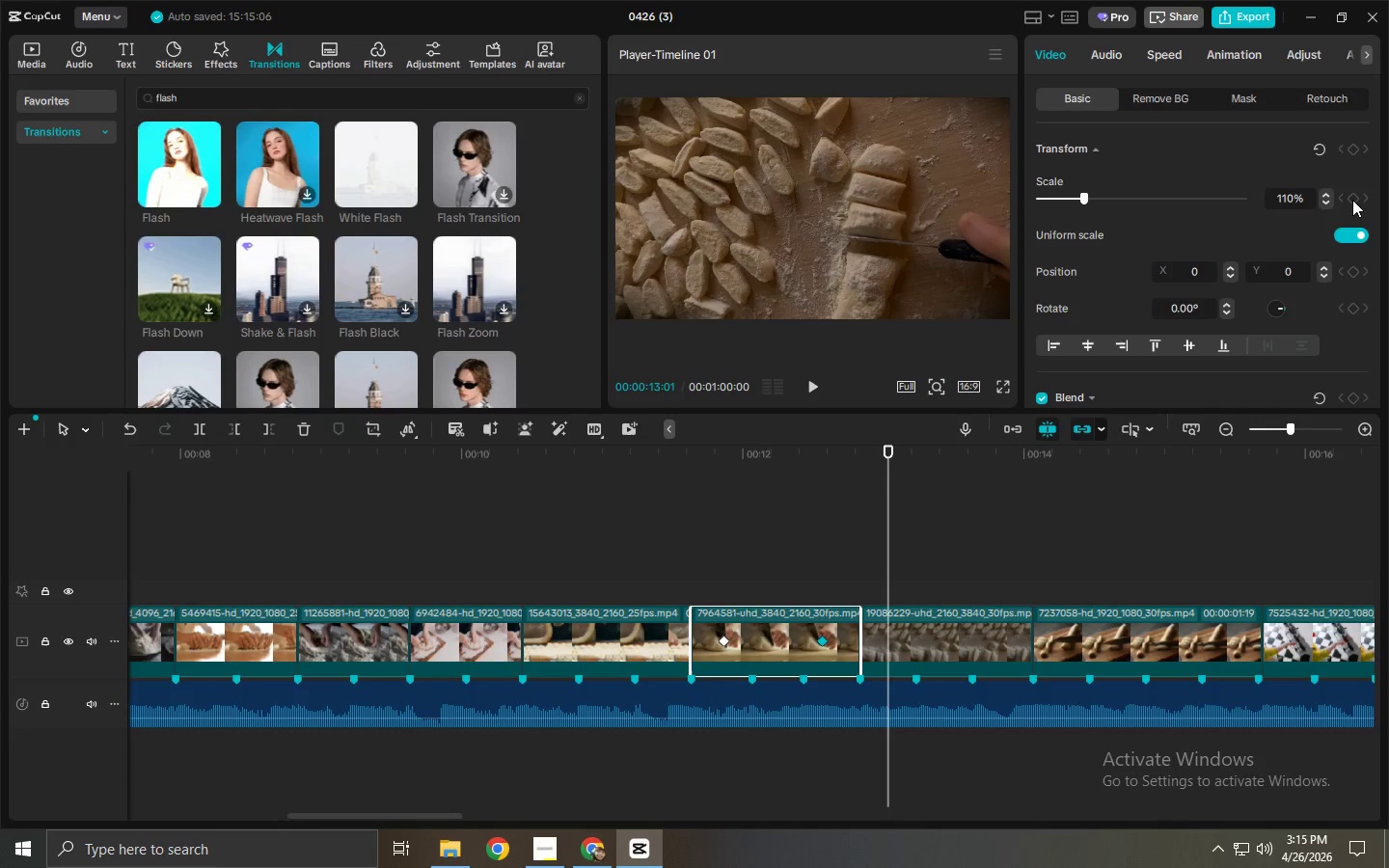 
left_click([1354, 199])
 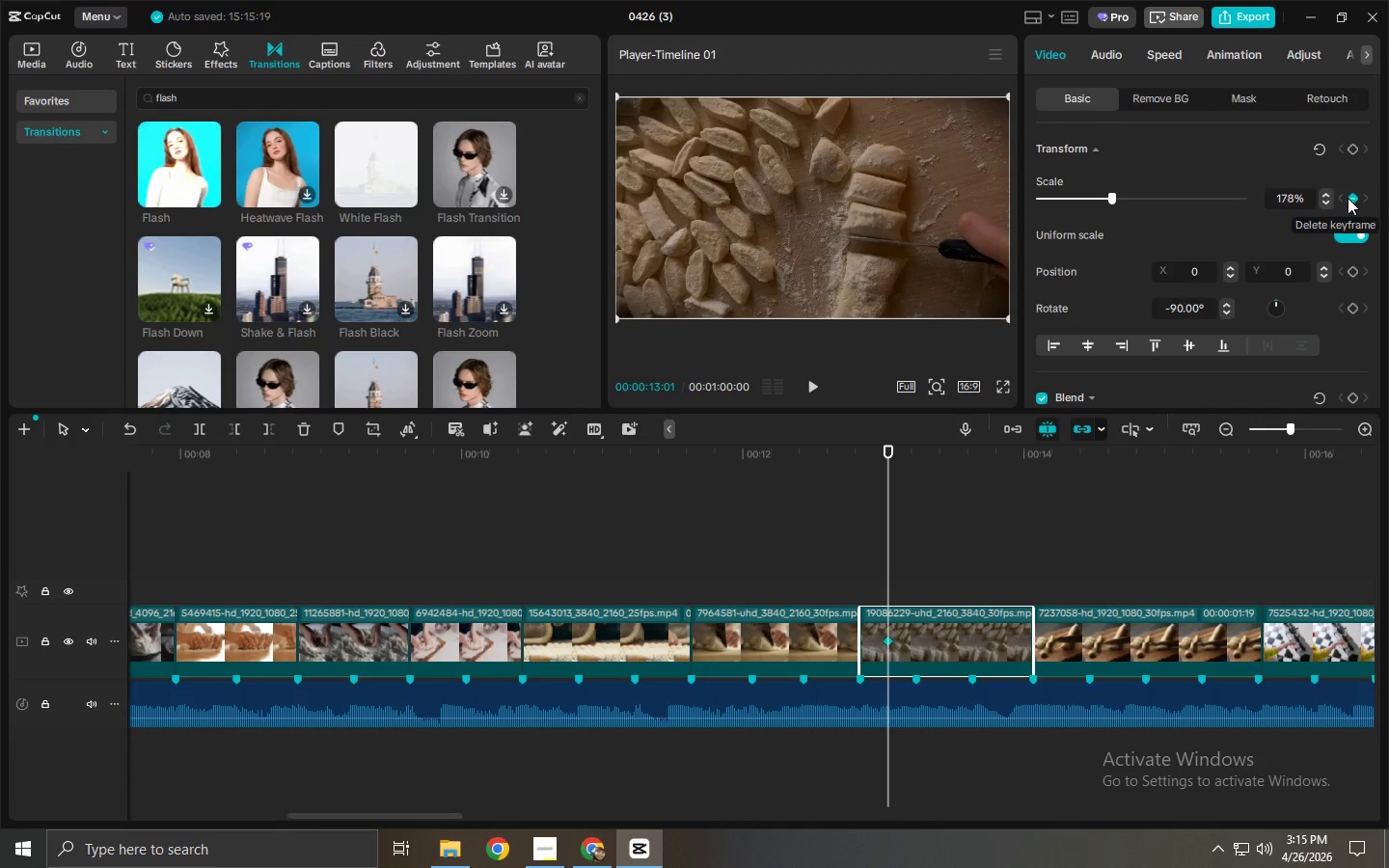 
double_click([1323, 193])
 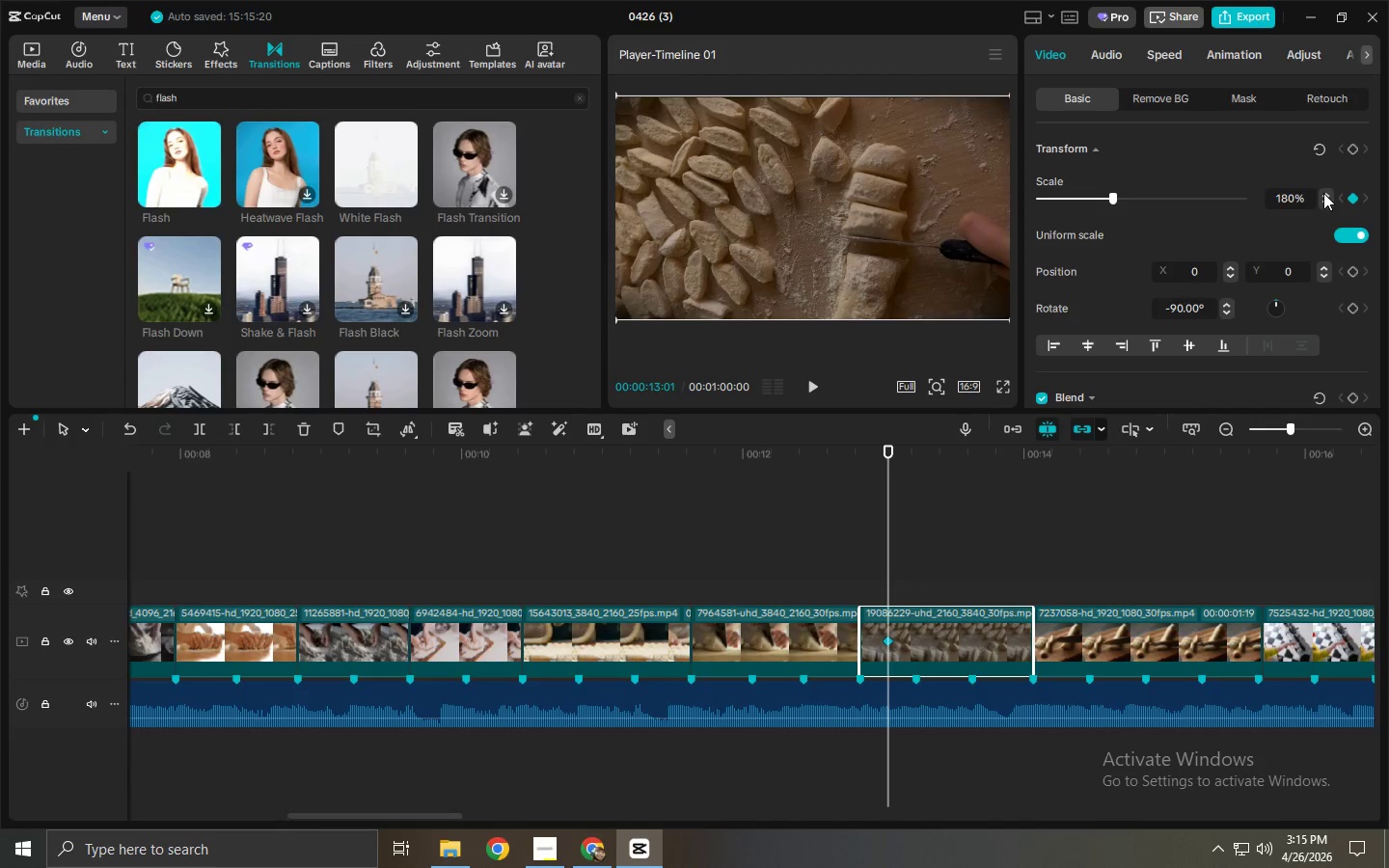 
triple_click([1323, 193])
 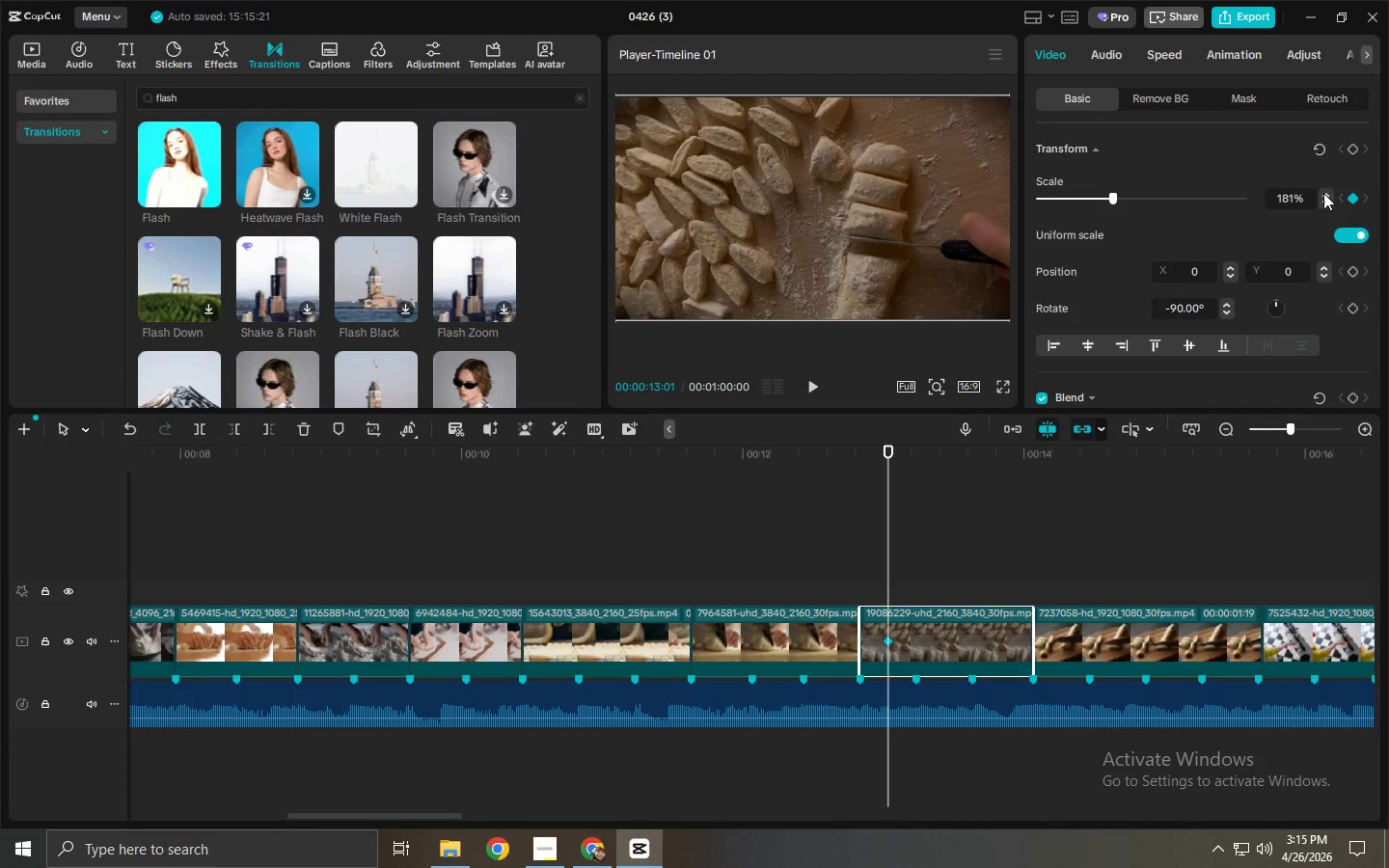 
key(Control+Z)
 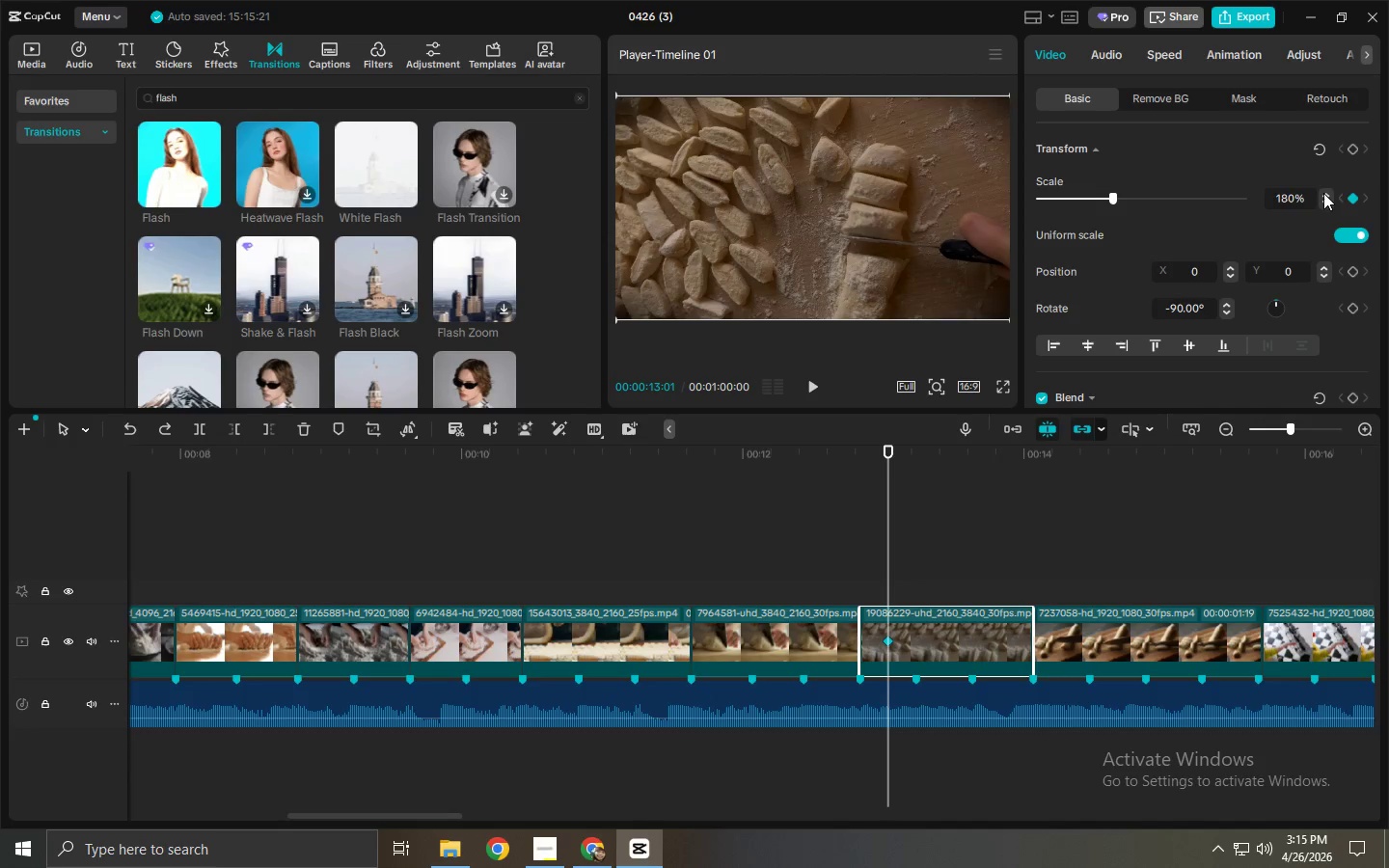 
key(Control+Z)
 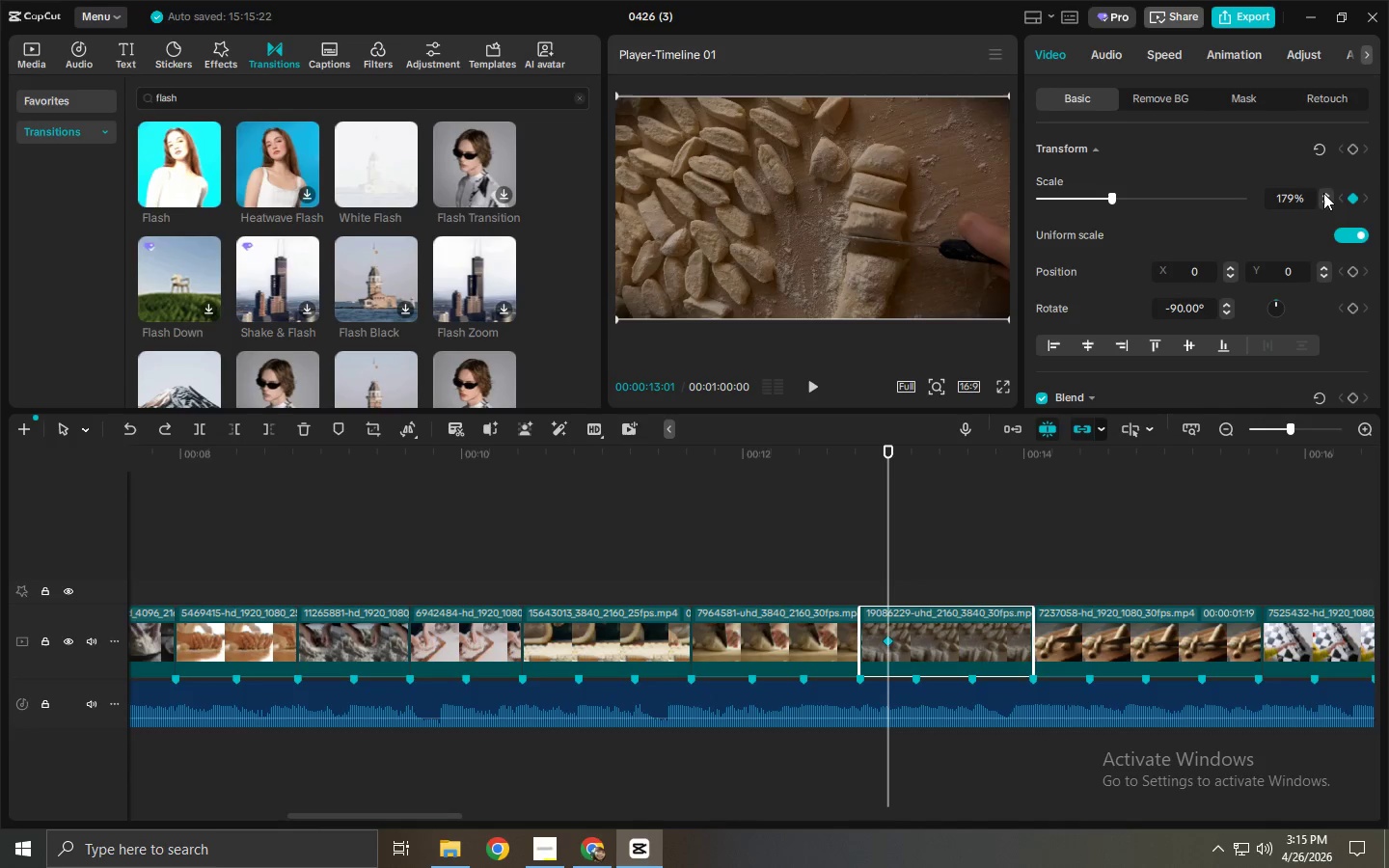 
key(Control+Z)
 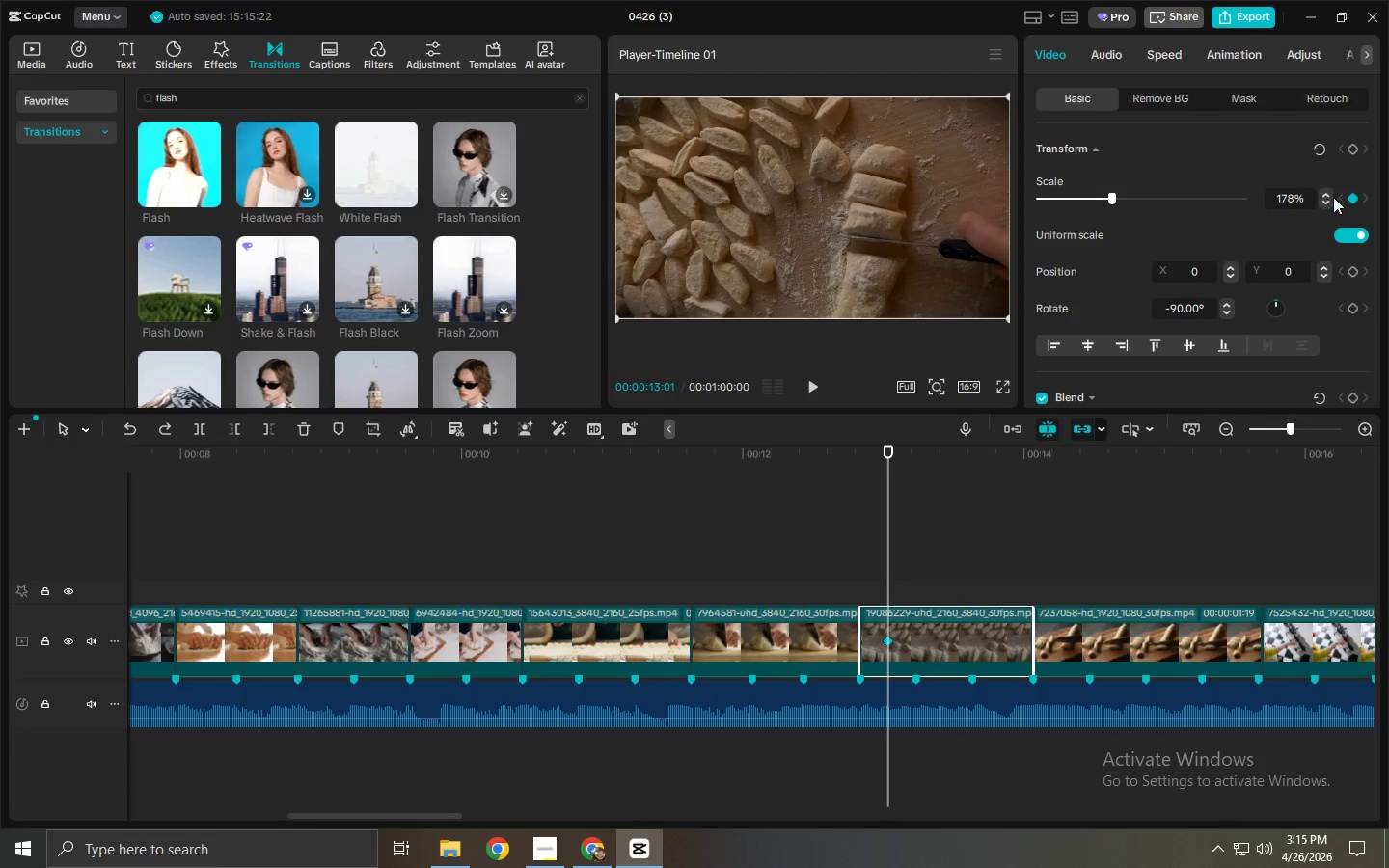 
left_click([1361, 199])
 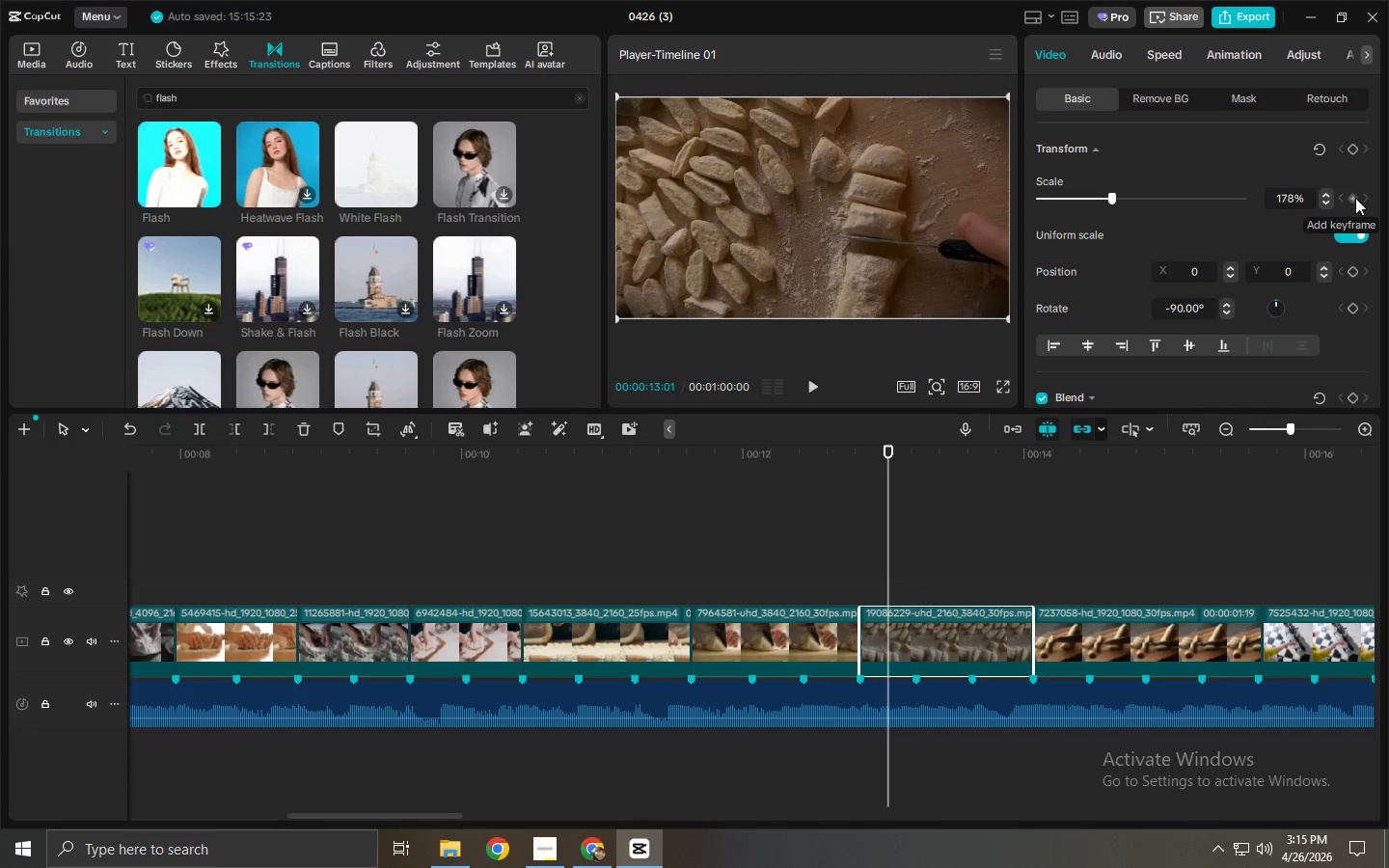 
left_click([1355, 198])
 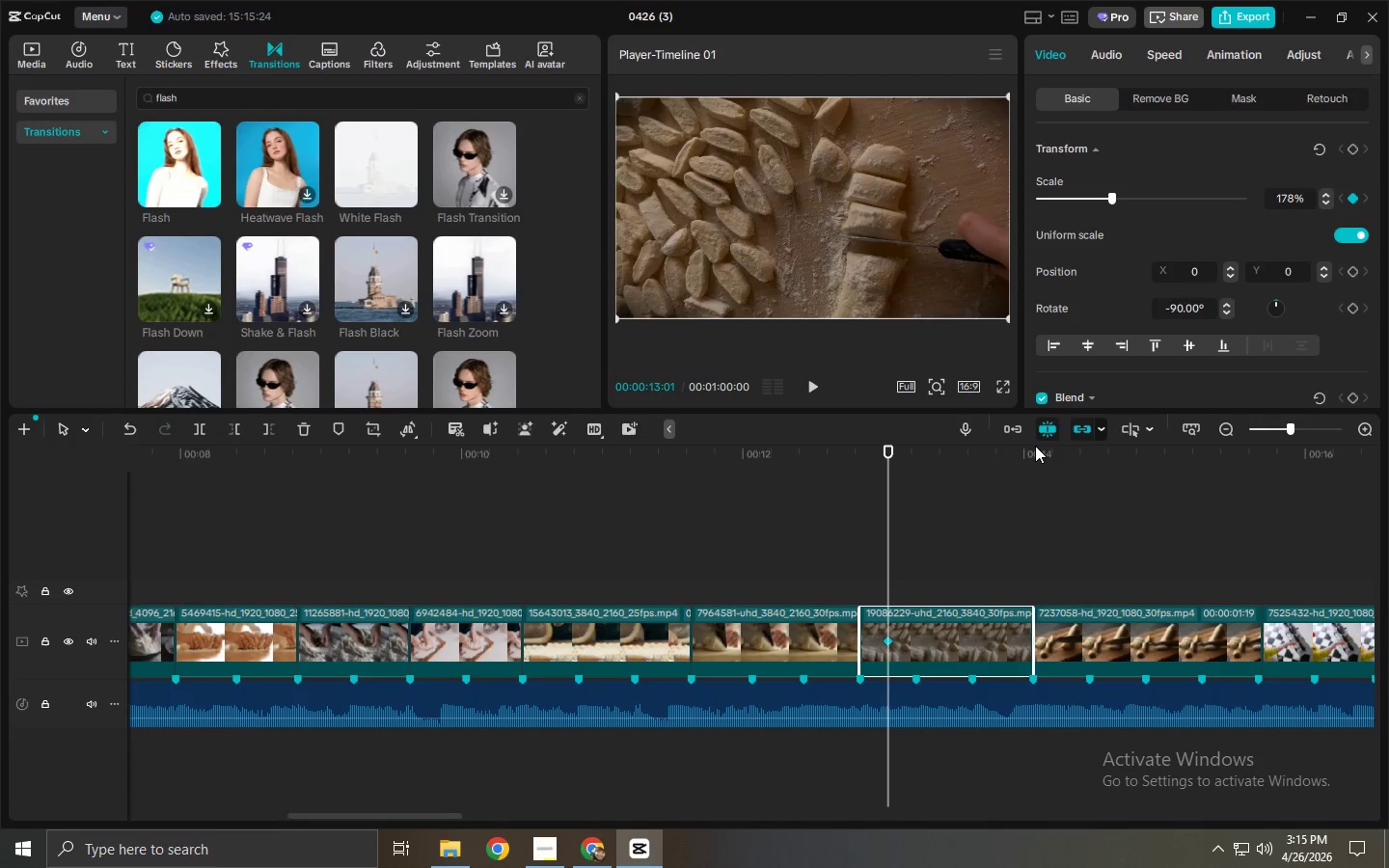 
left_click_drag(start_coordinate=[962, 449], to_coordinate=[992, 452])
 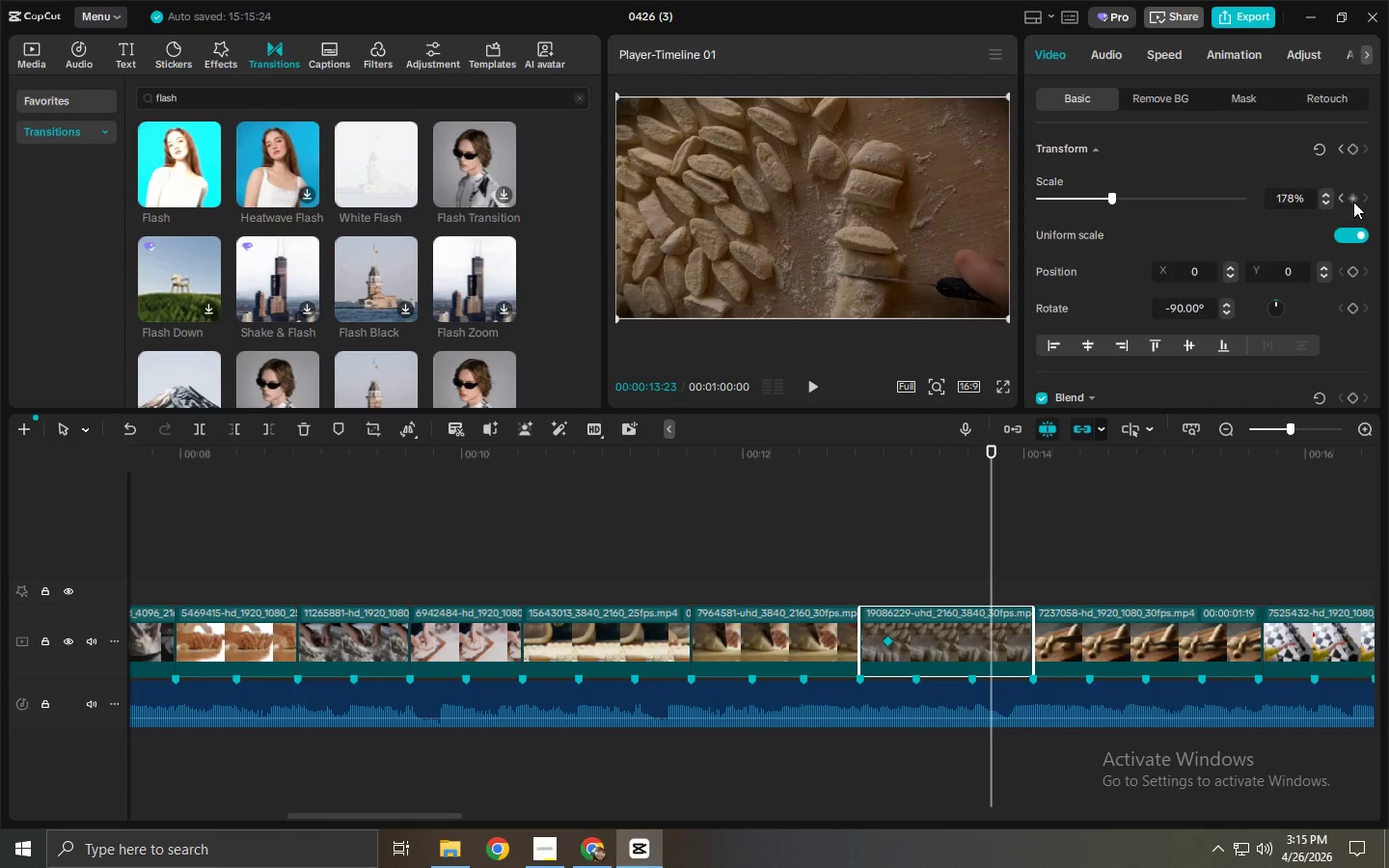 
left_click([1355, 200])
 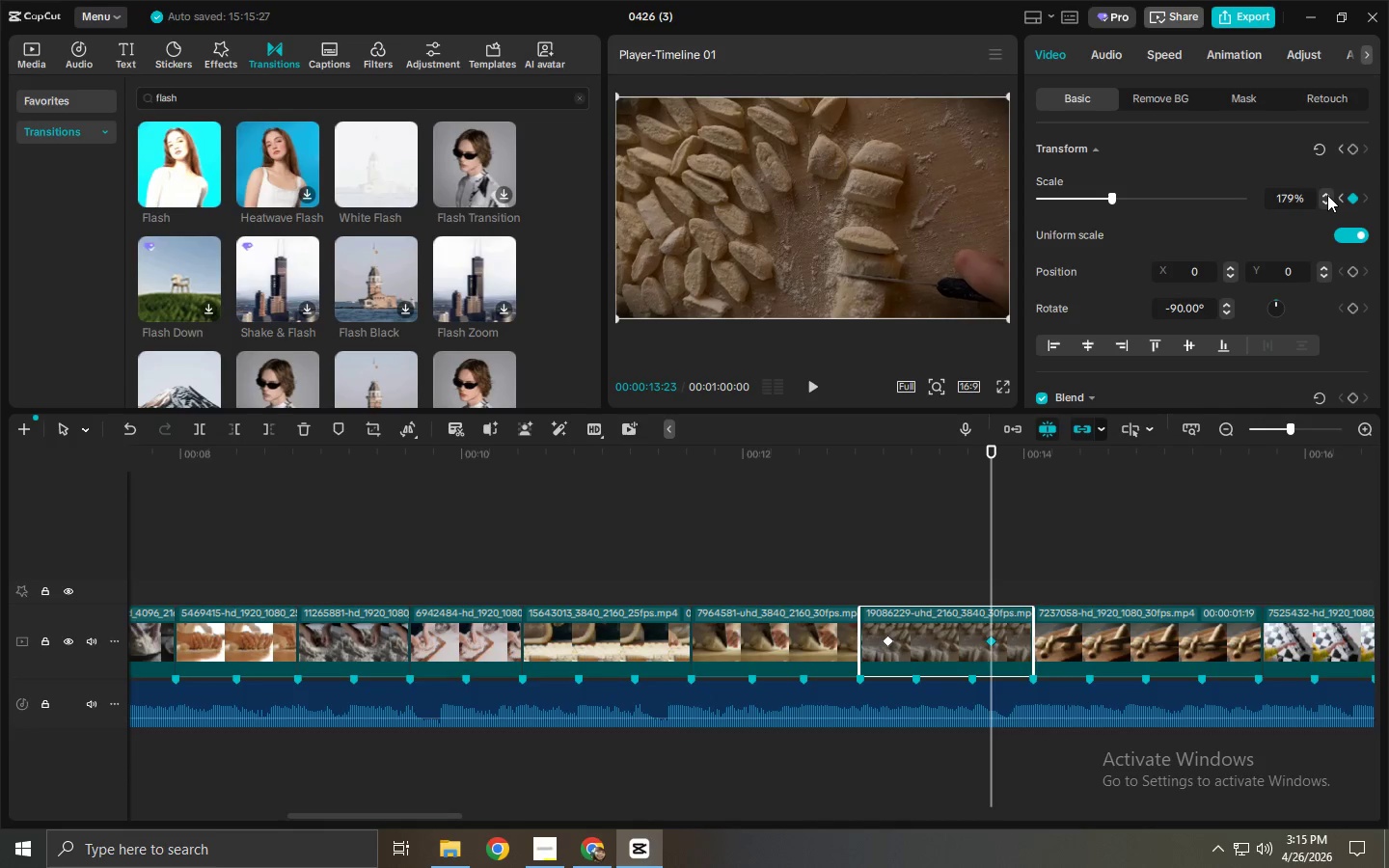 
double_click([1327, 195])
 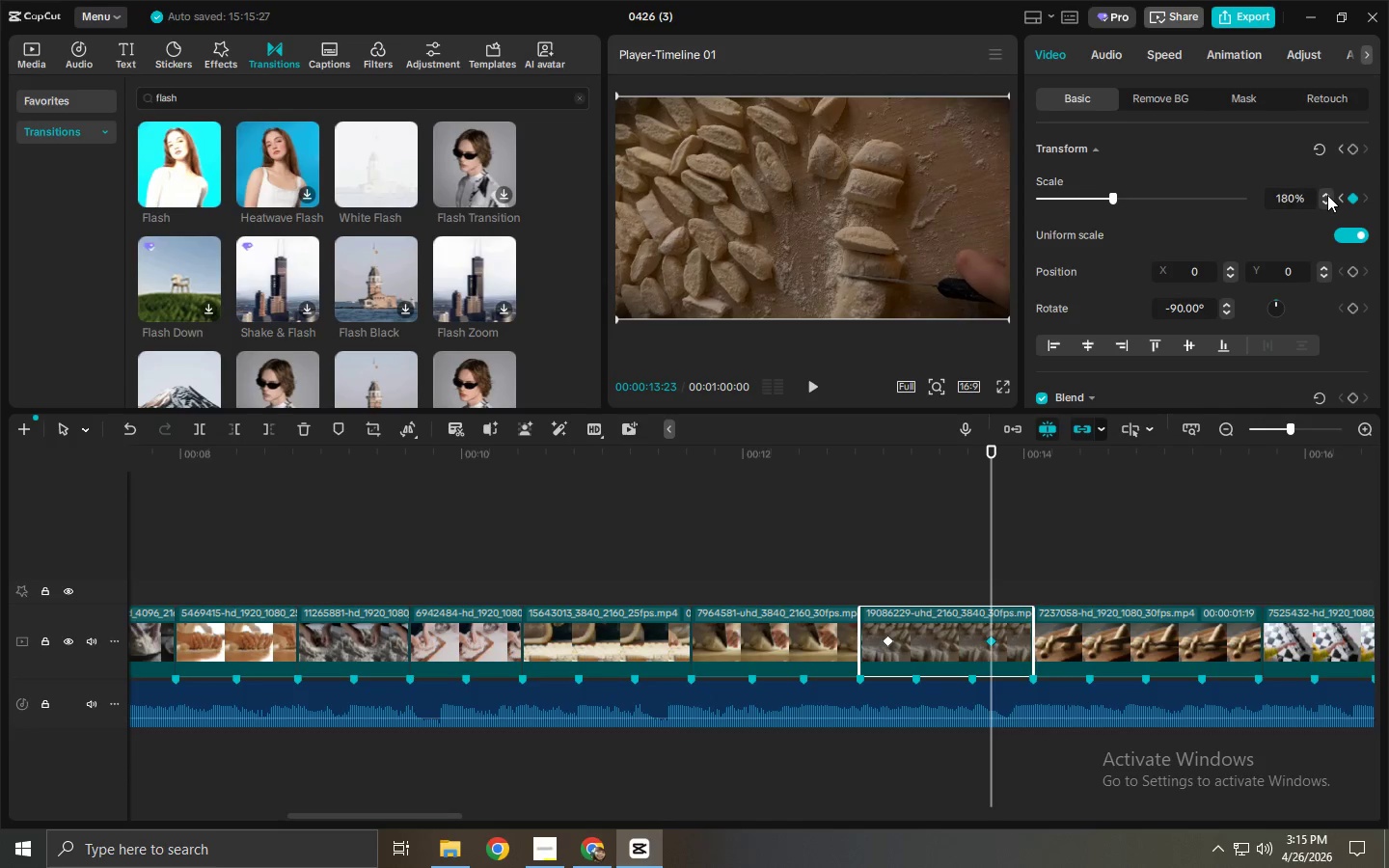 
triple_click([1327, 195])
 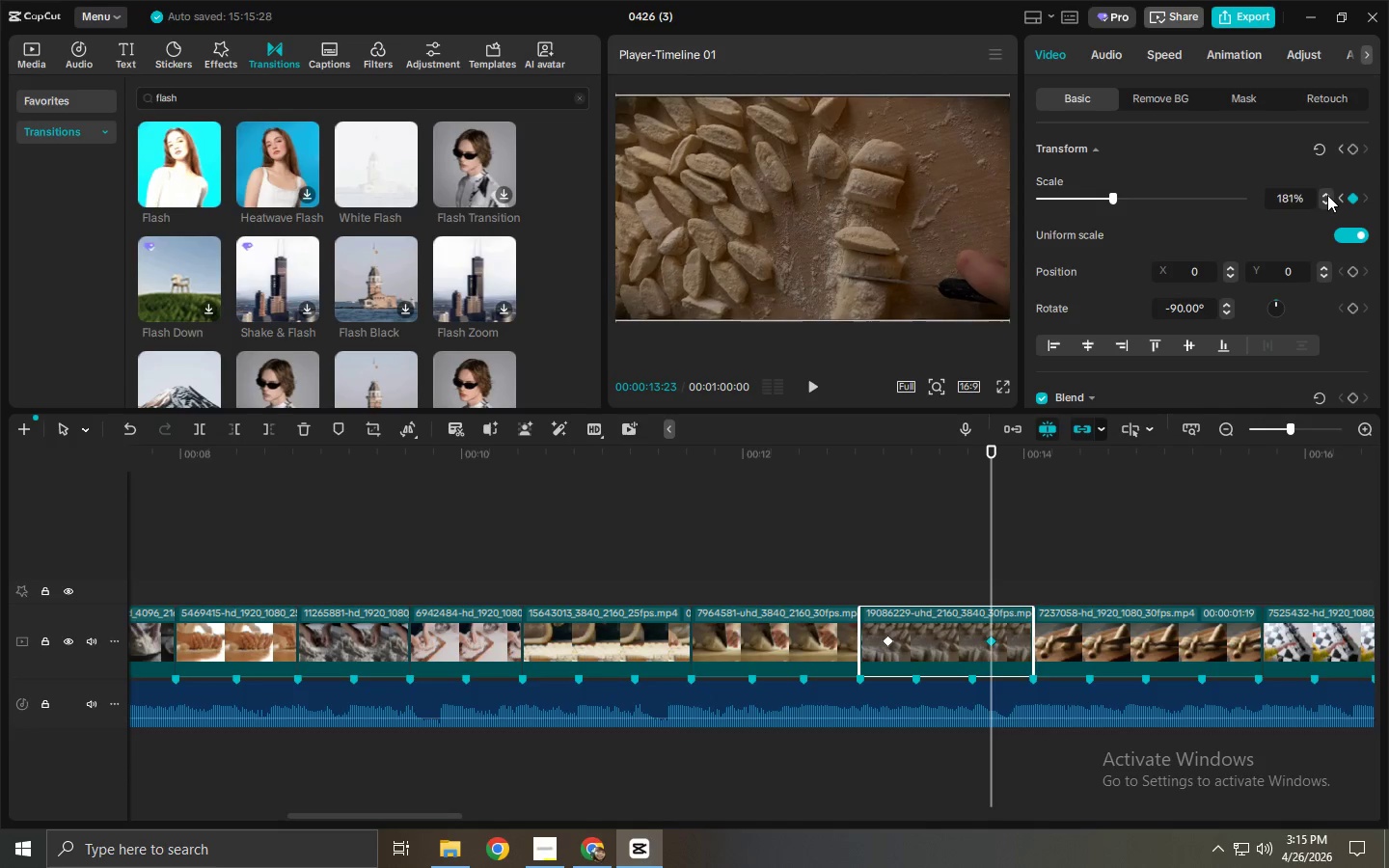 
triple_click([1327, 195])
 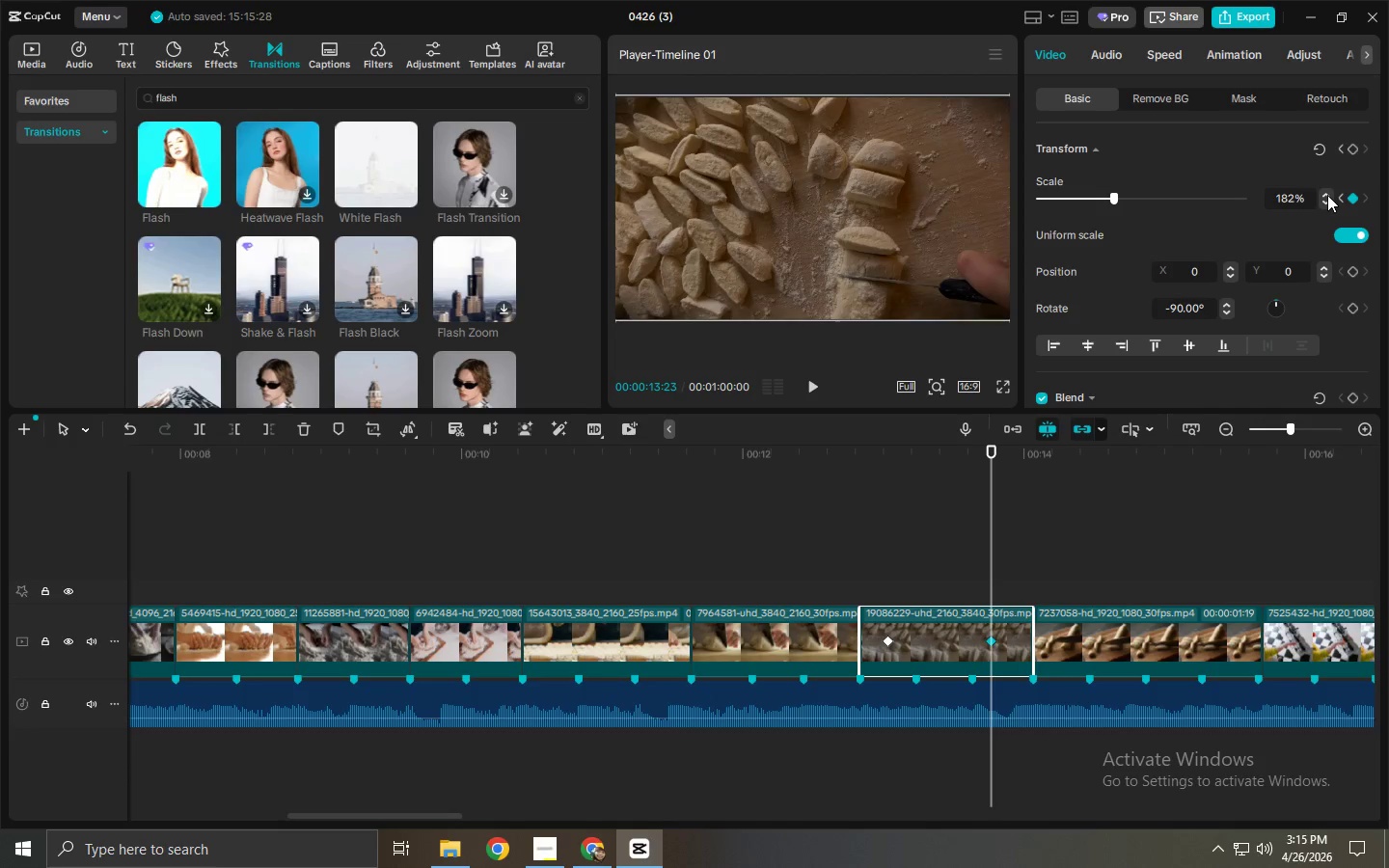 
triple_click([1327, 195])
 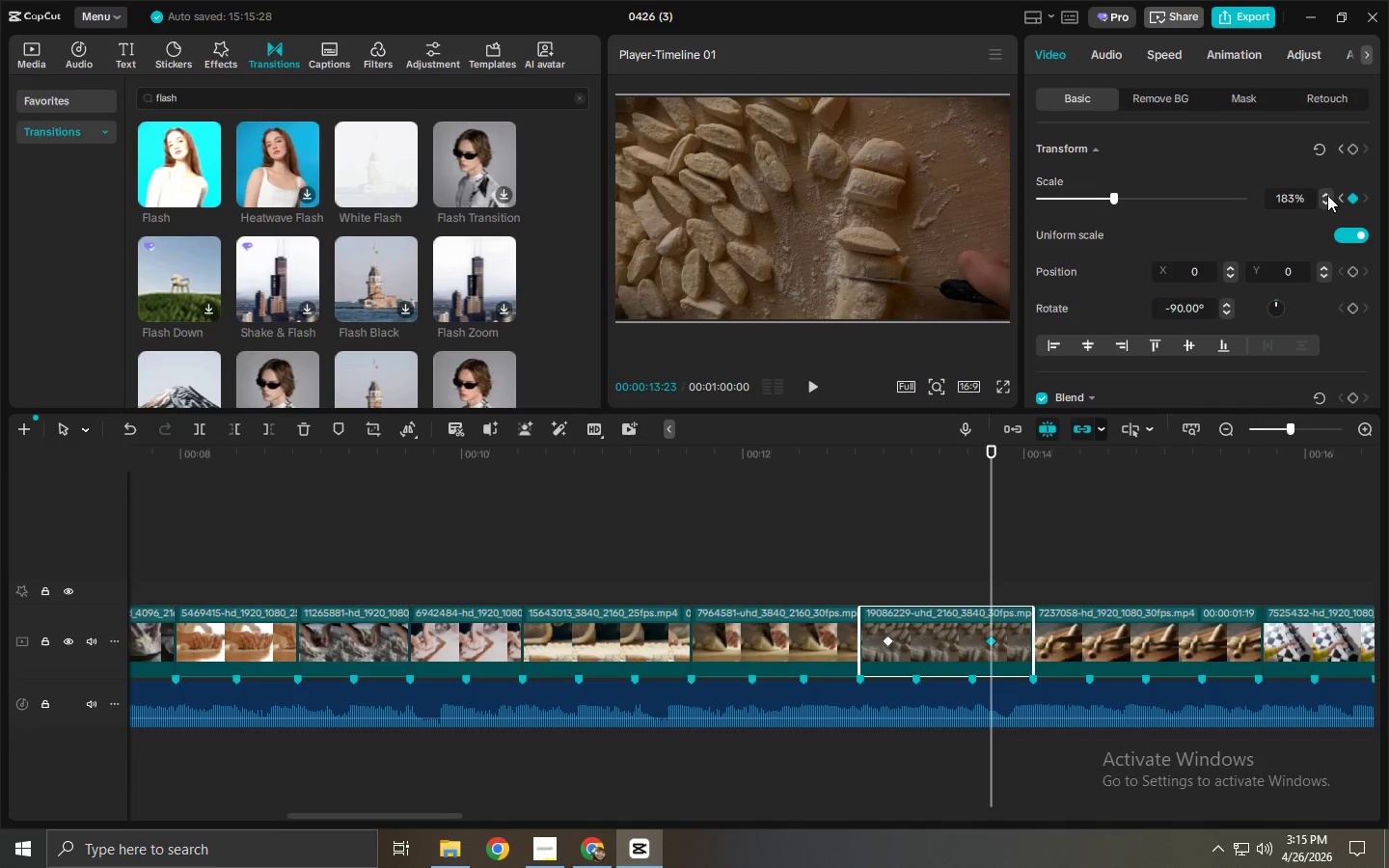 
triple_click([1327, 195])
 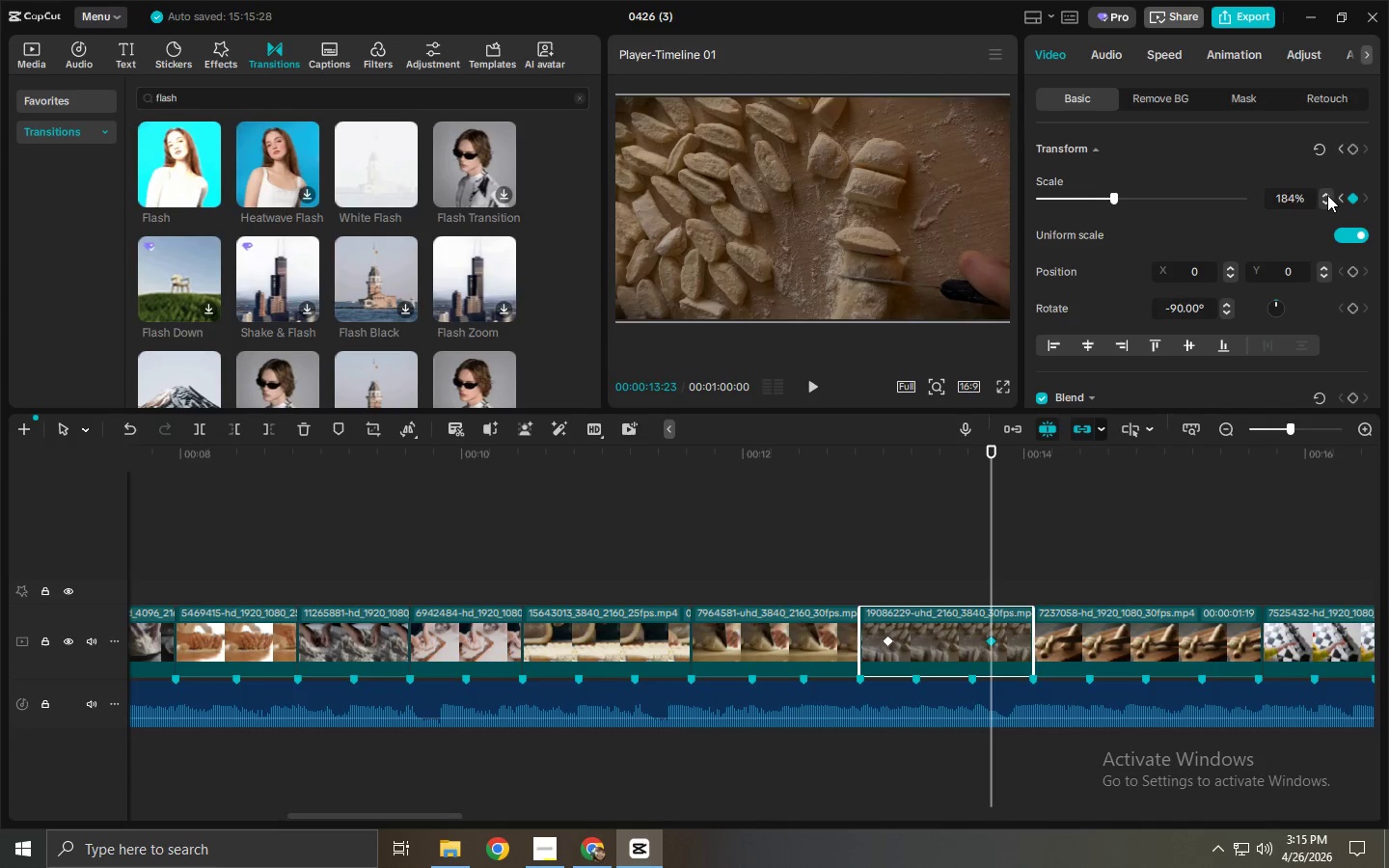 
triple_click([1327, 195])
 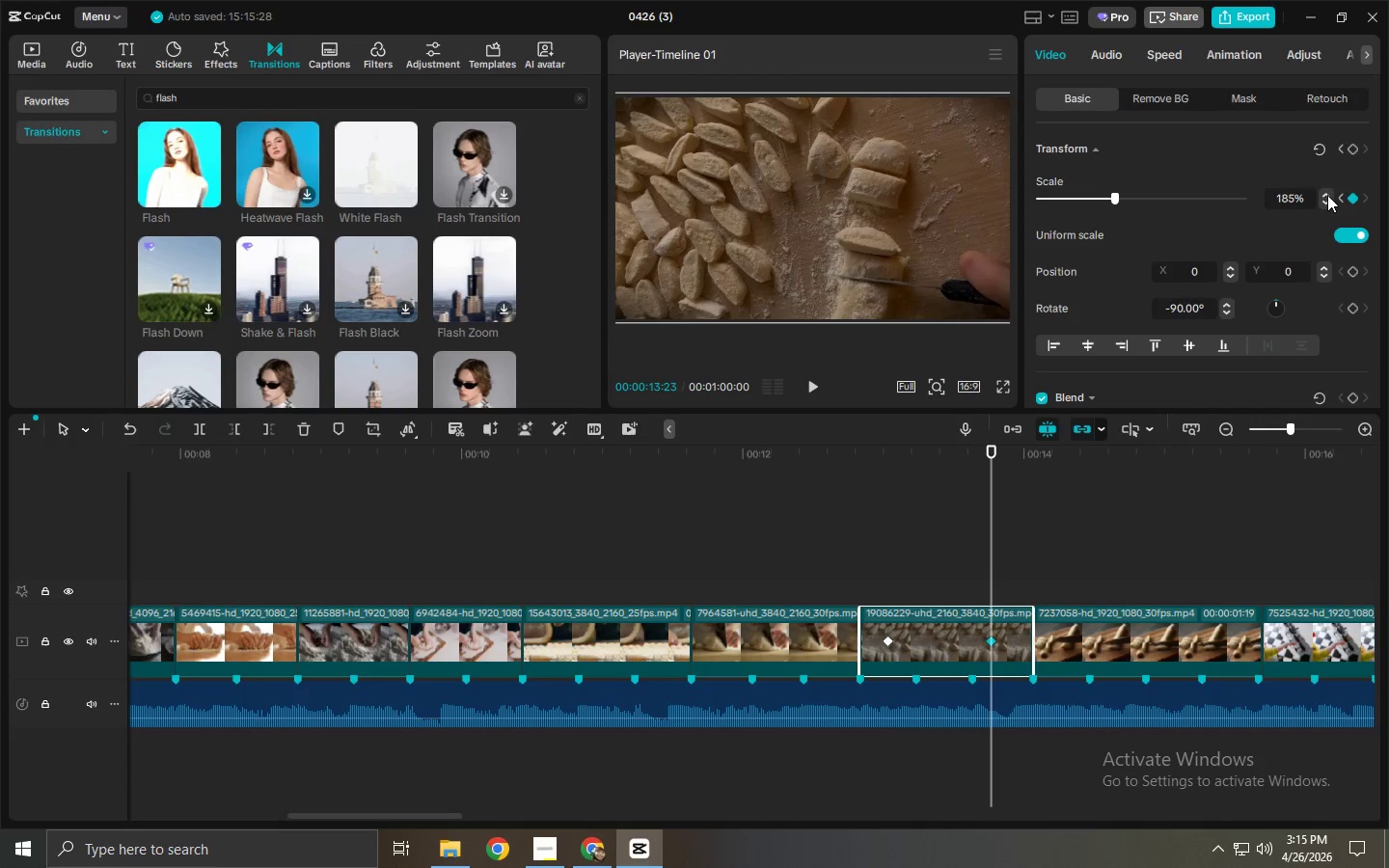 
triple_click([1327, 195])
 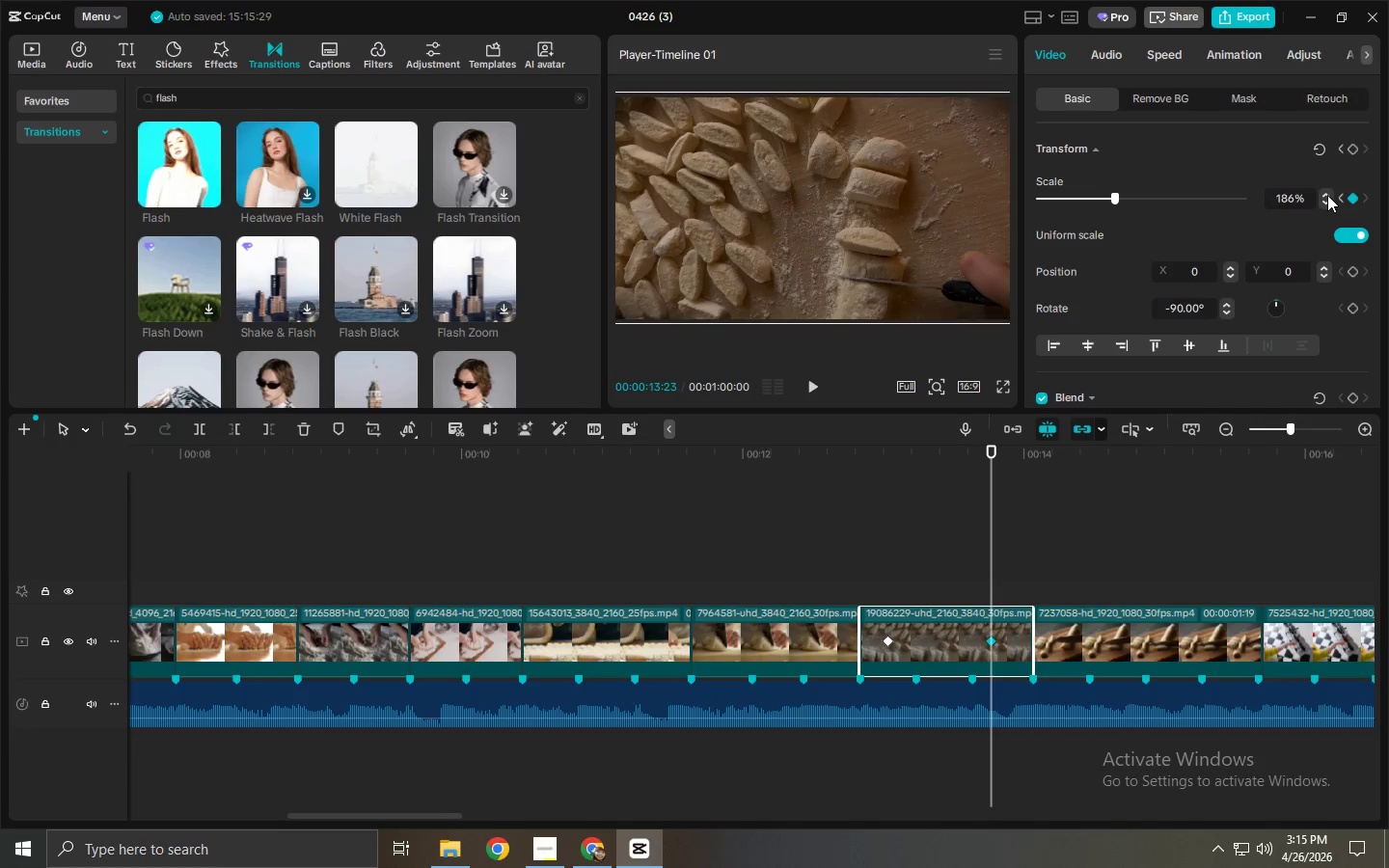 
triple_click([1327, 195])
 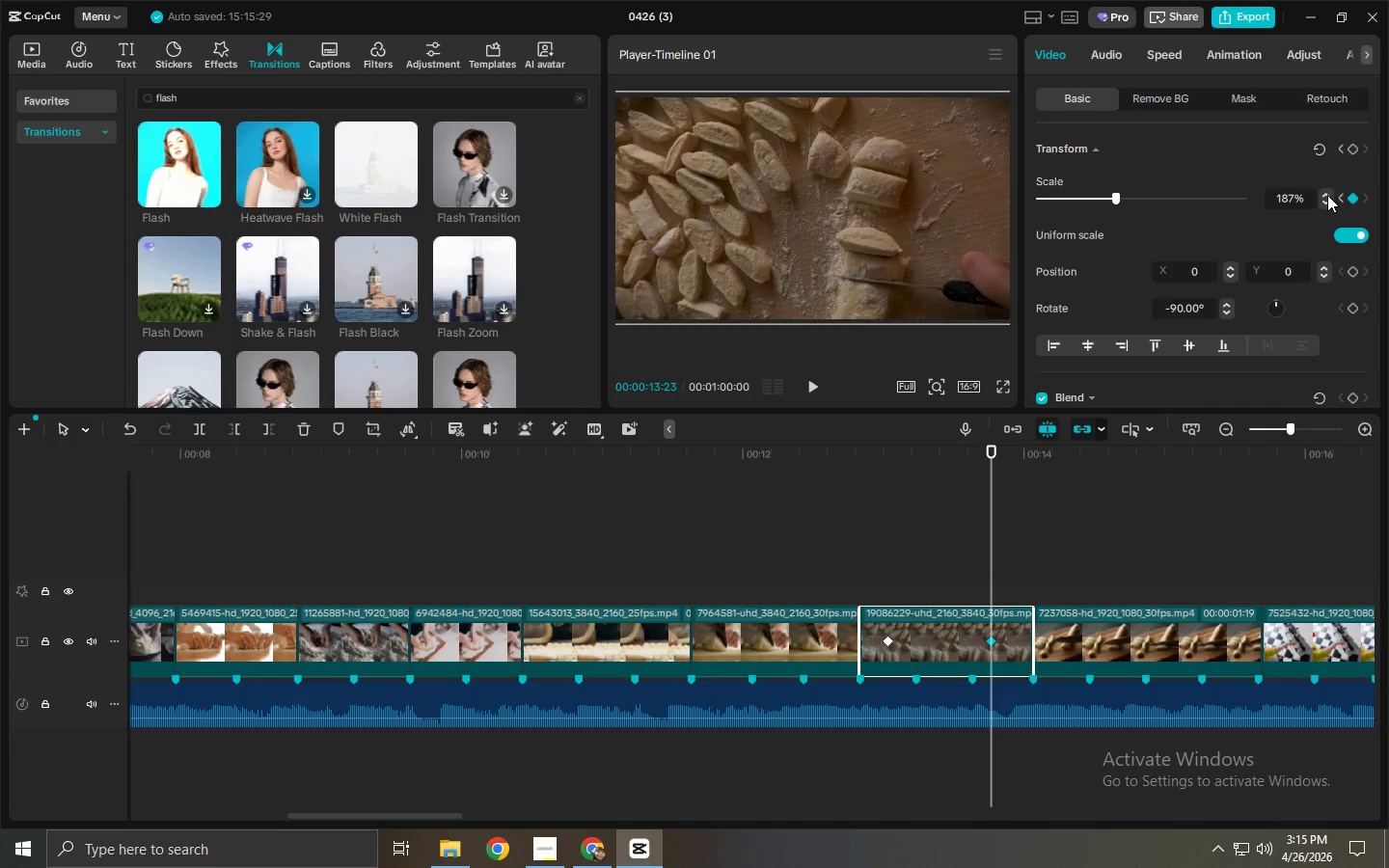 
triple_click([1327, 195])
 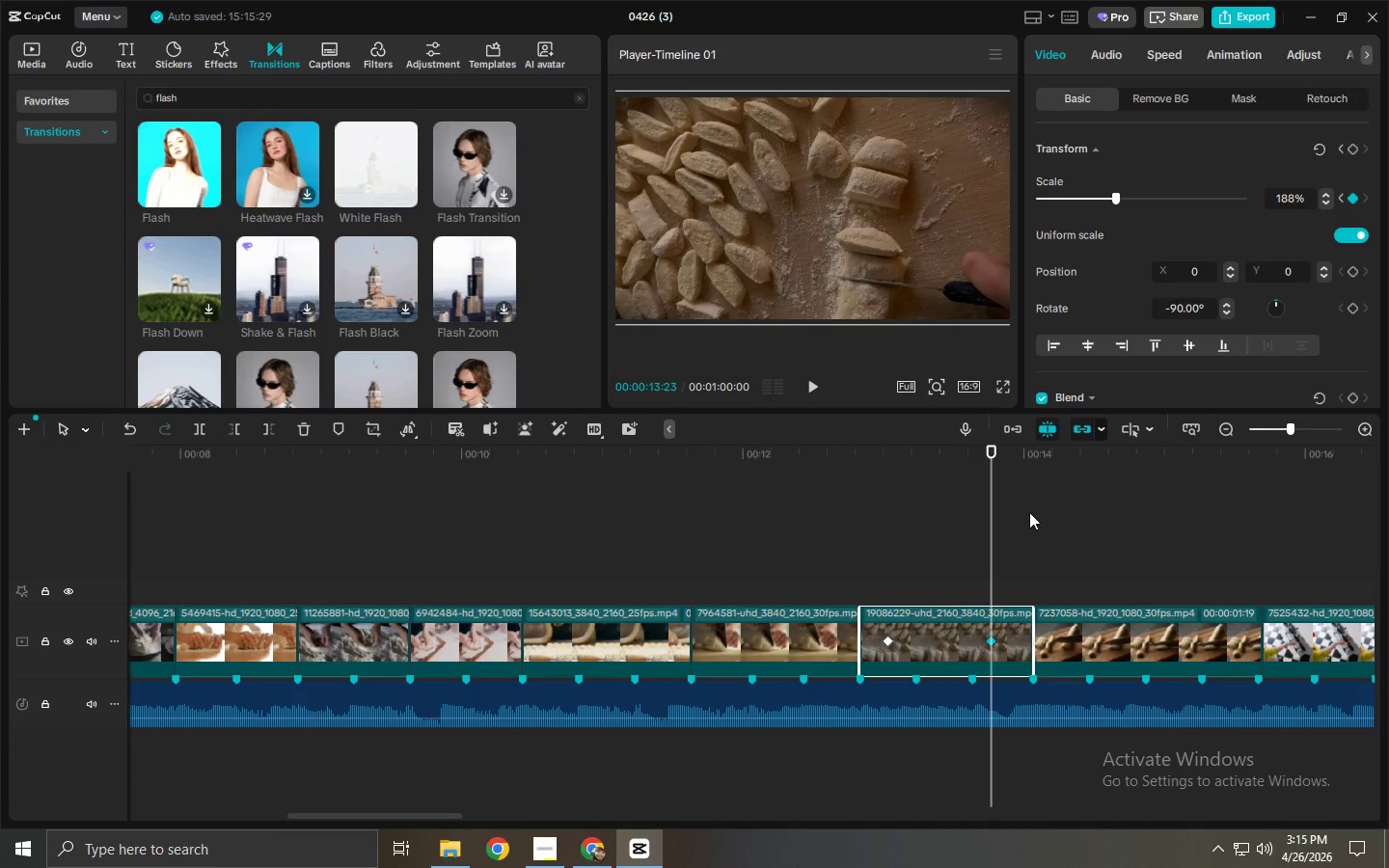 
left_click_drag(start_coordinate=[1027, 464], to_coordinate=[1061, 465])
 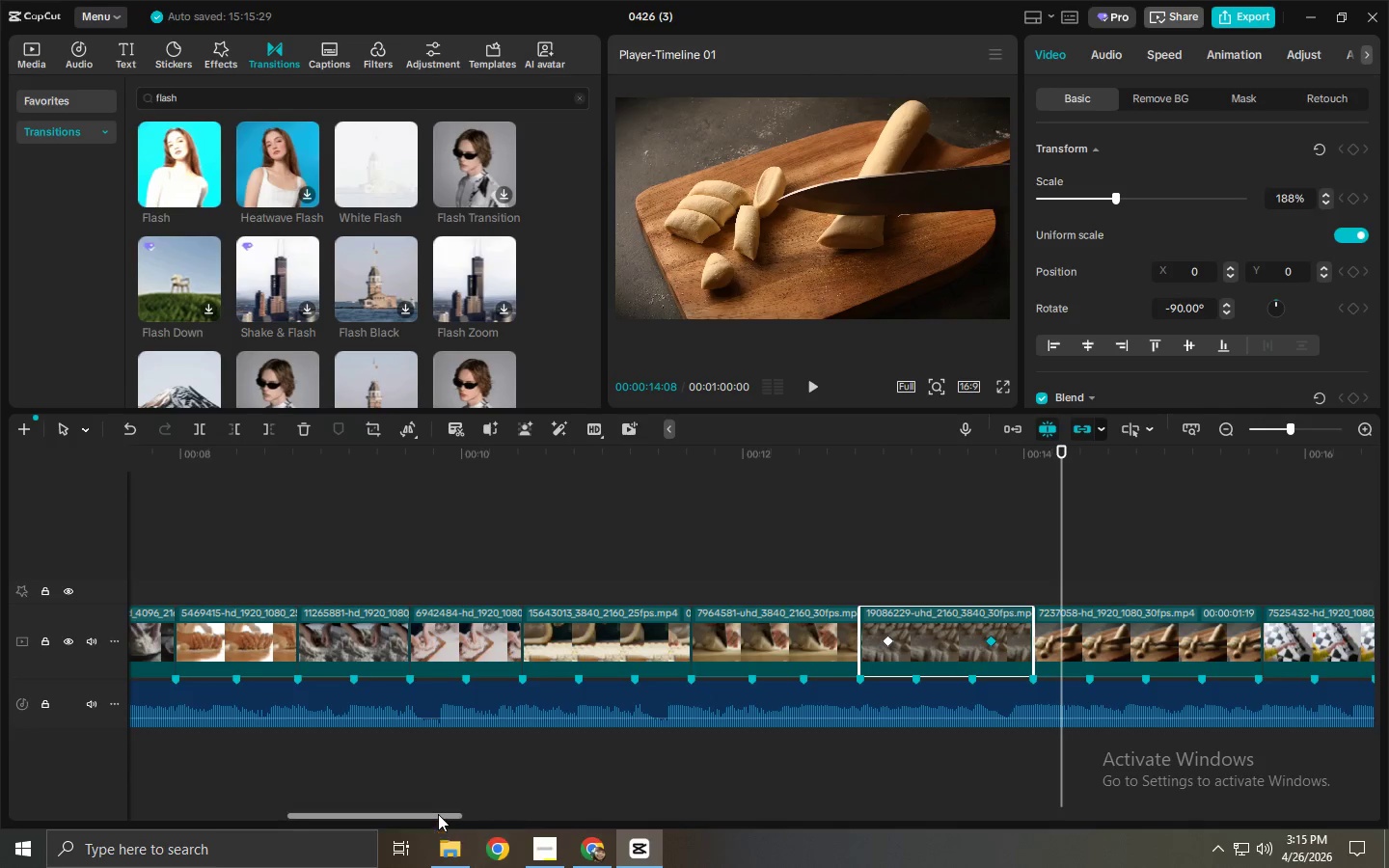 
left_click_drag(start_coordinate=[438, 814], to_coordinate=[499, 817])
 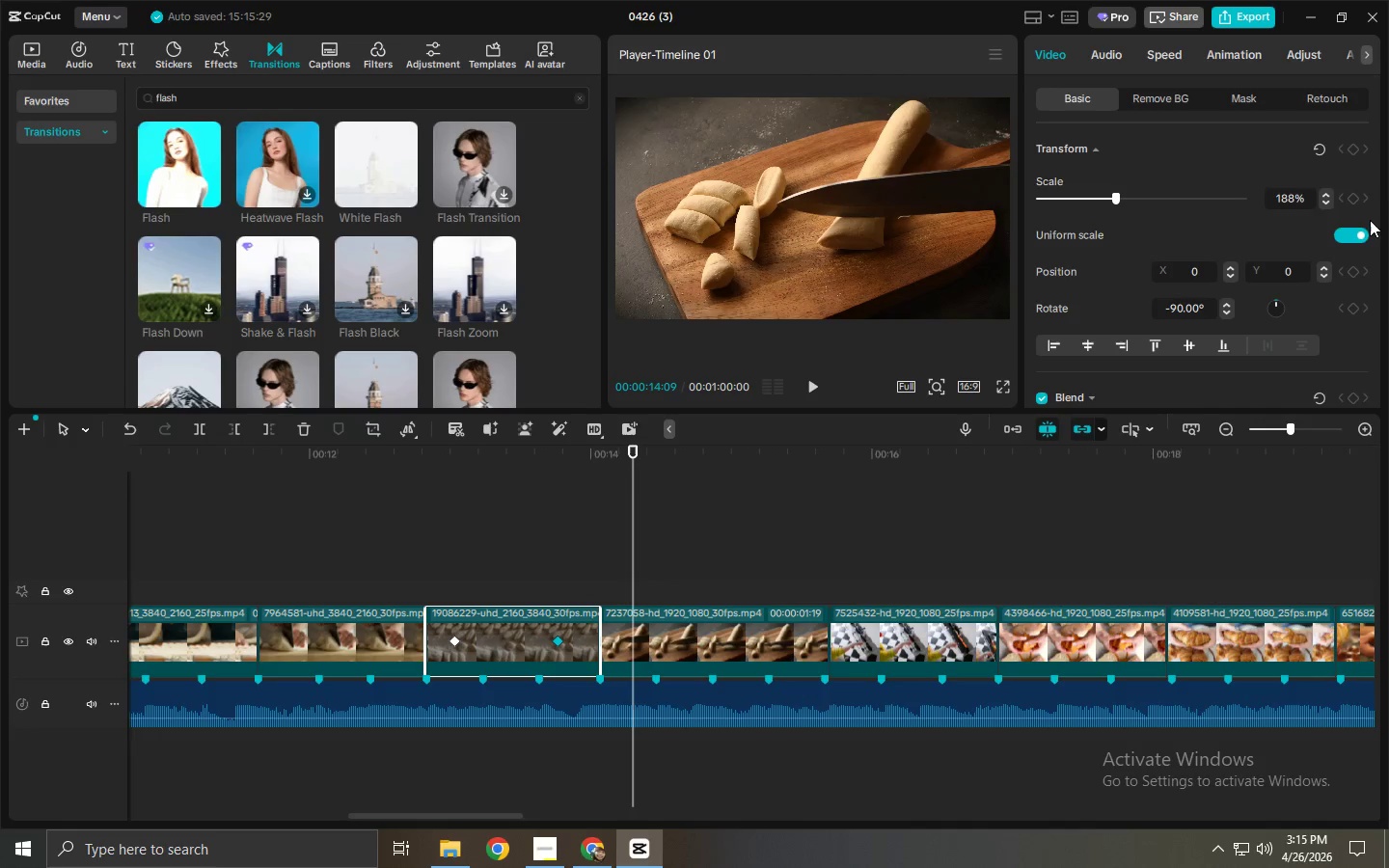 
left_click([1355, 200])
 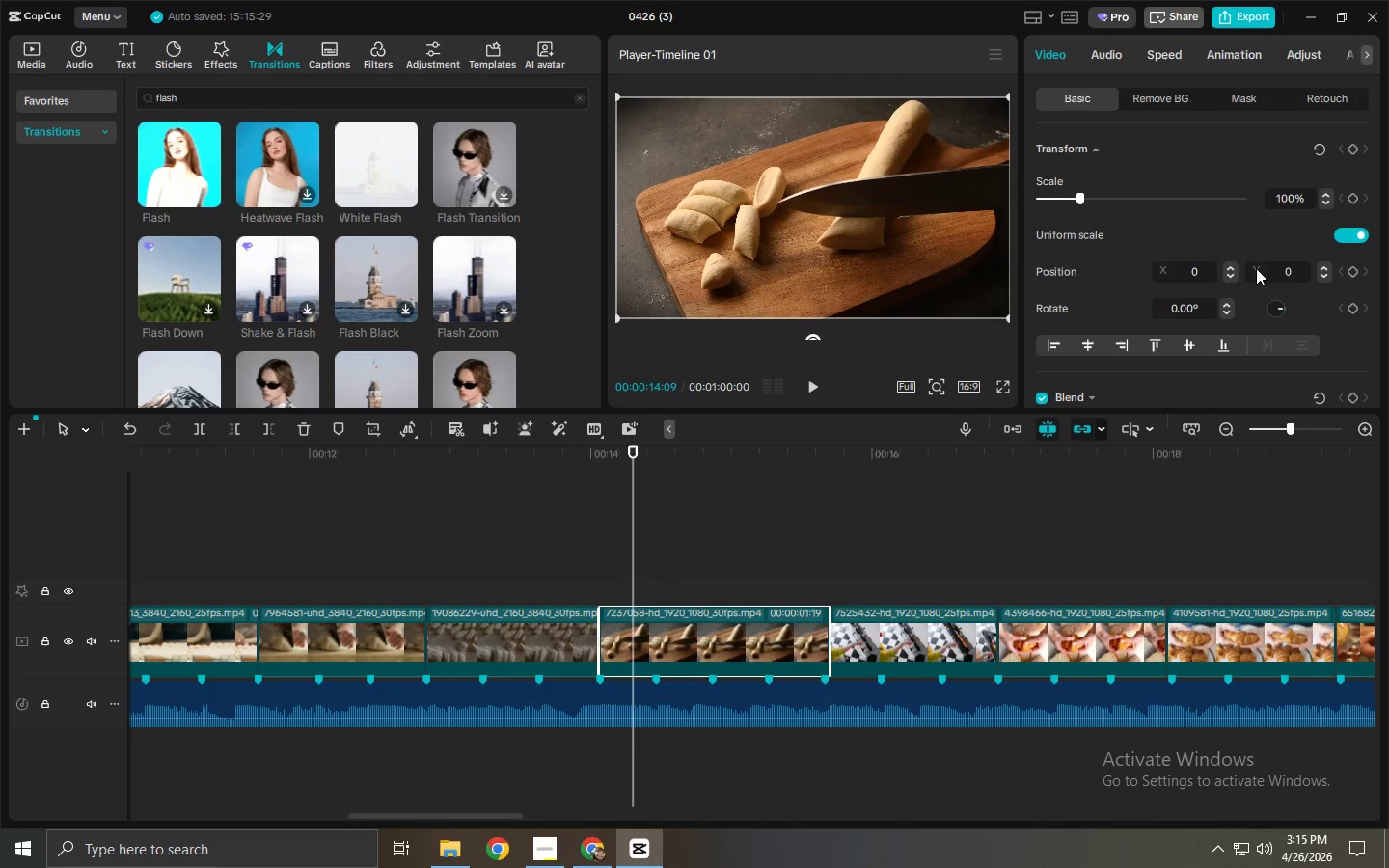 
left_click([1351, 201])
 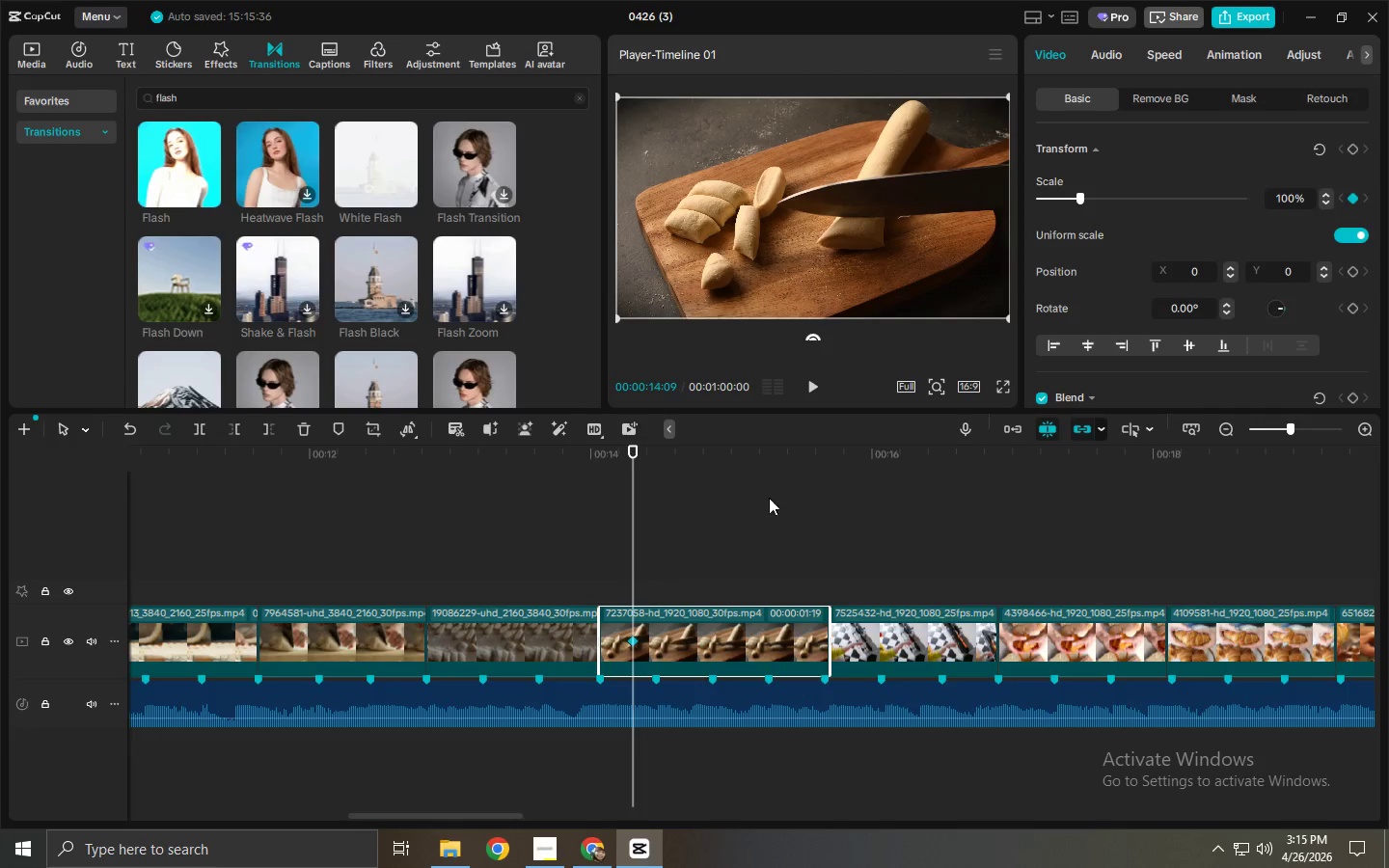 
left_click_drag(start_coordinate=[755, 460], to_coordinate=[783, 463])
 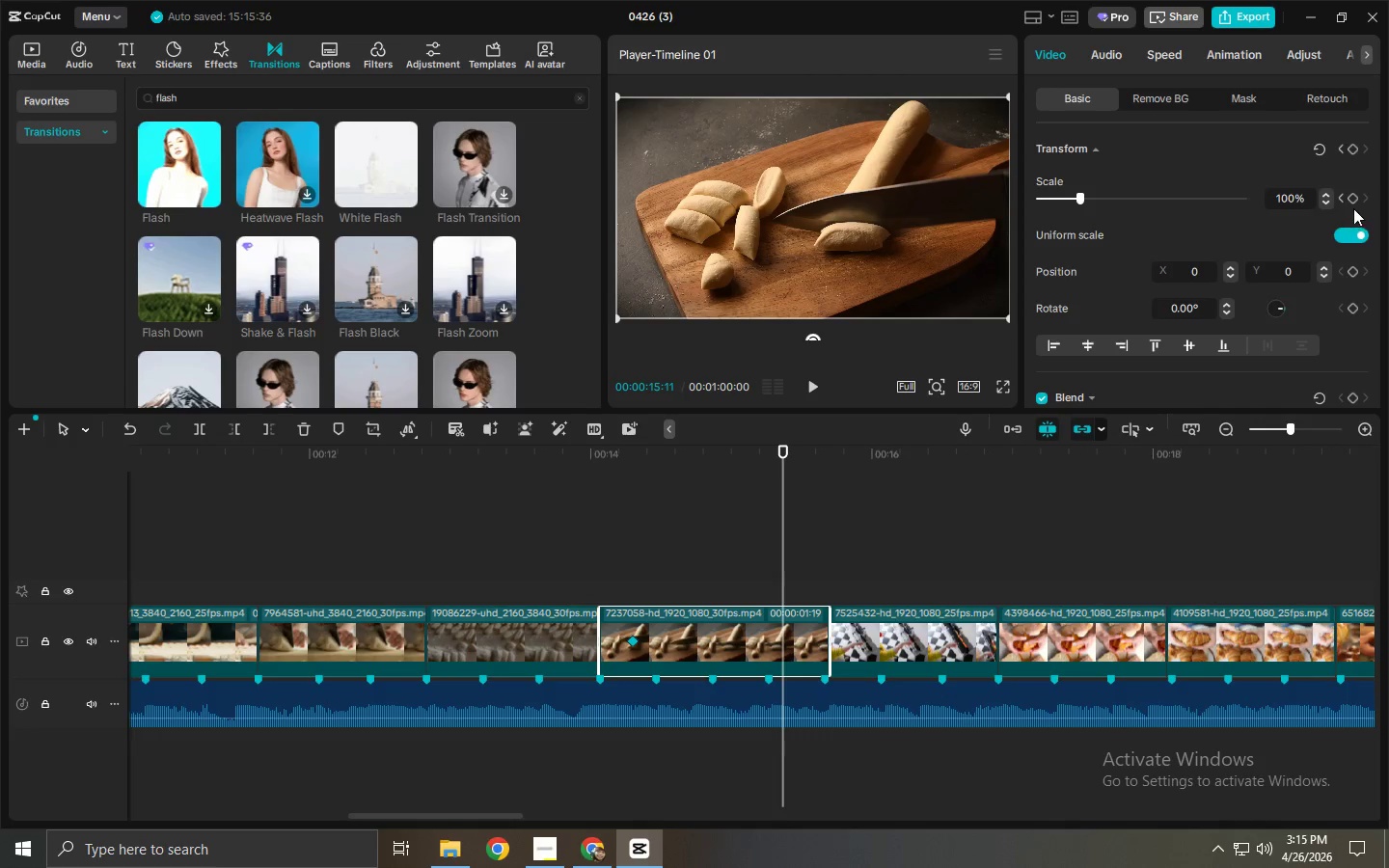 
left_click([1354, 198])
 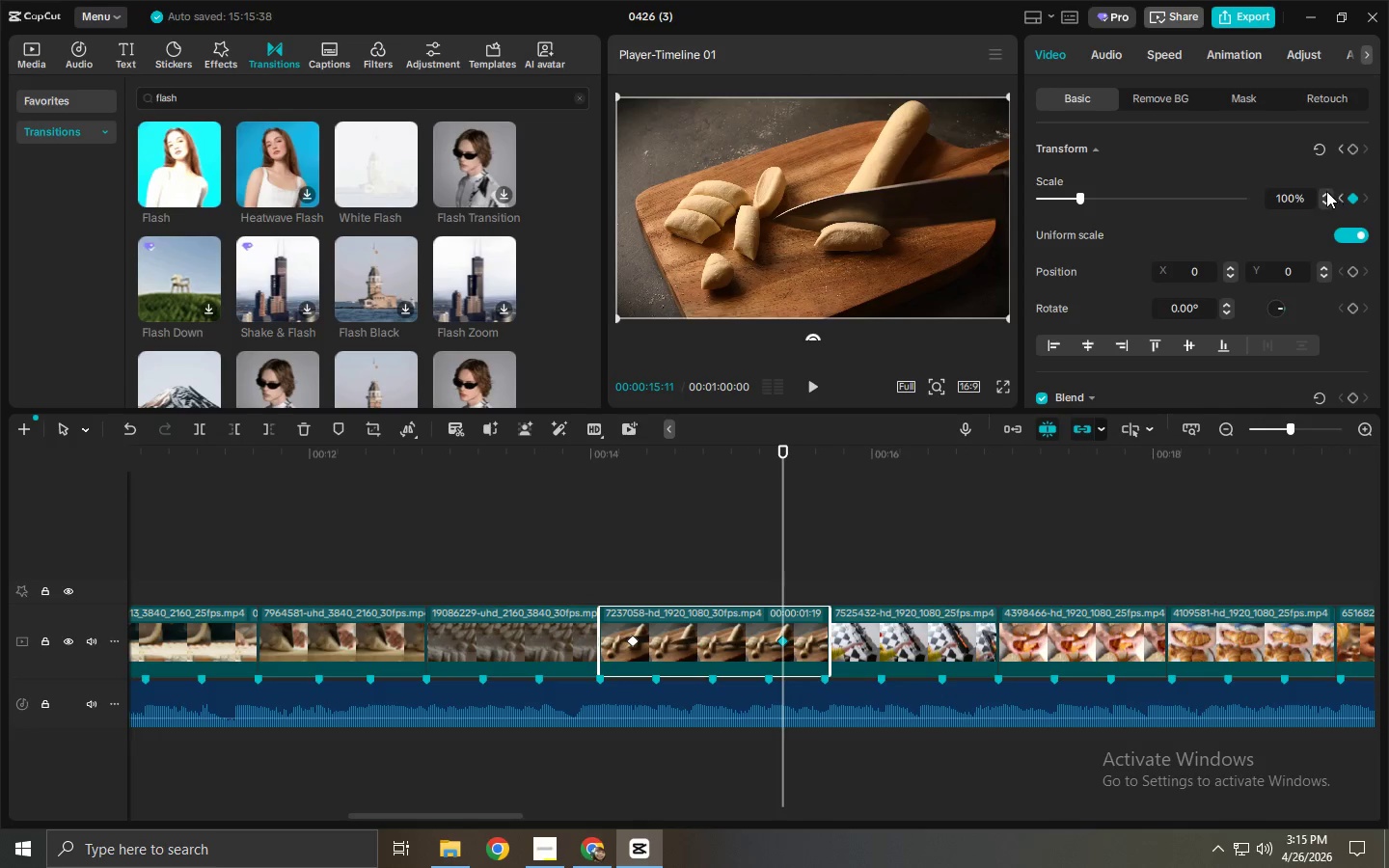 
double_click([1326, 191])
 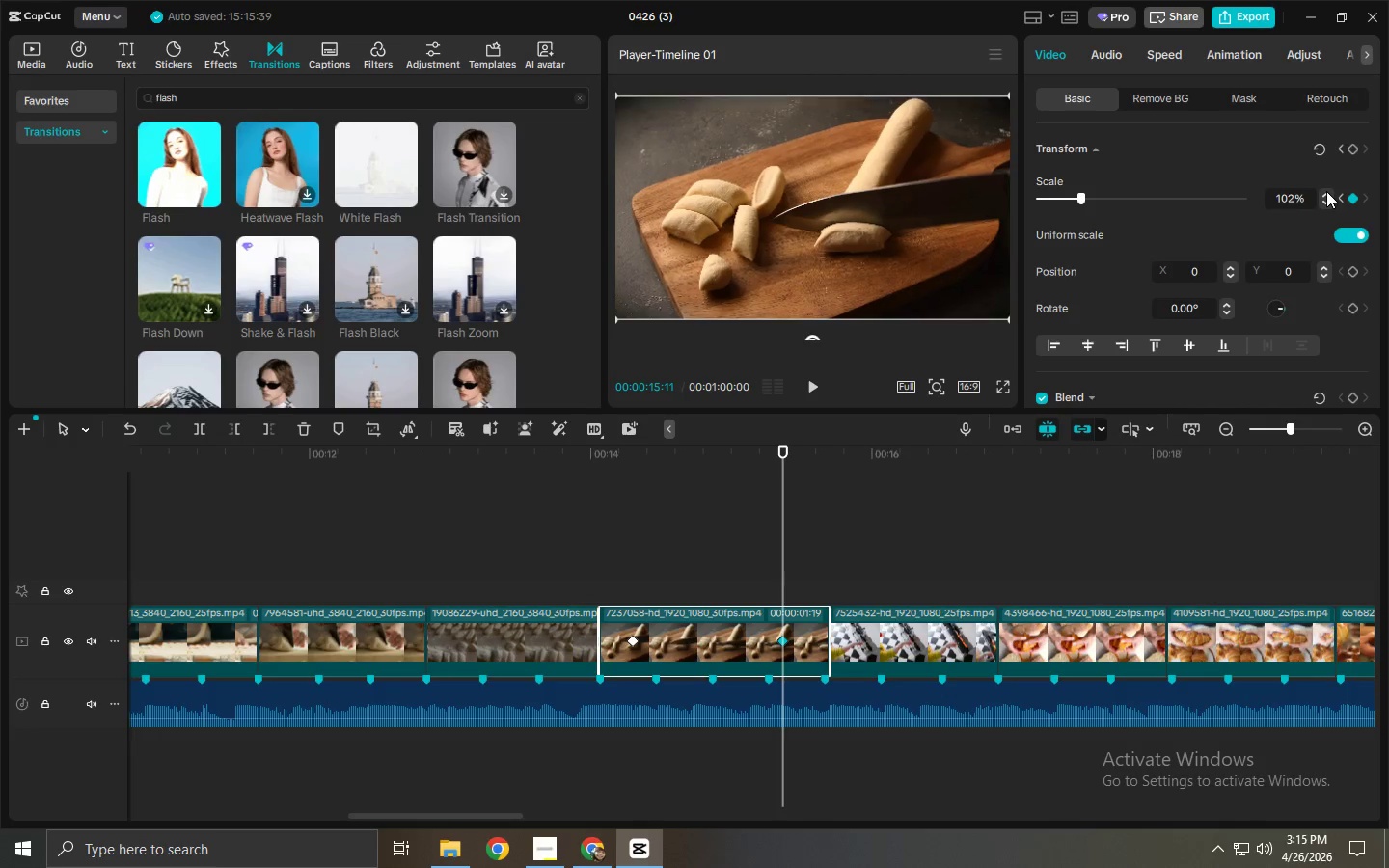 
triple_click([1326, 191])
 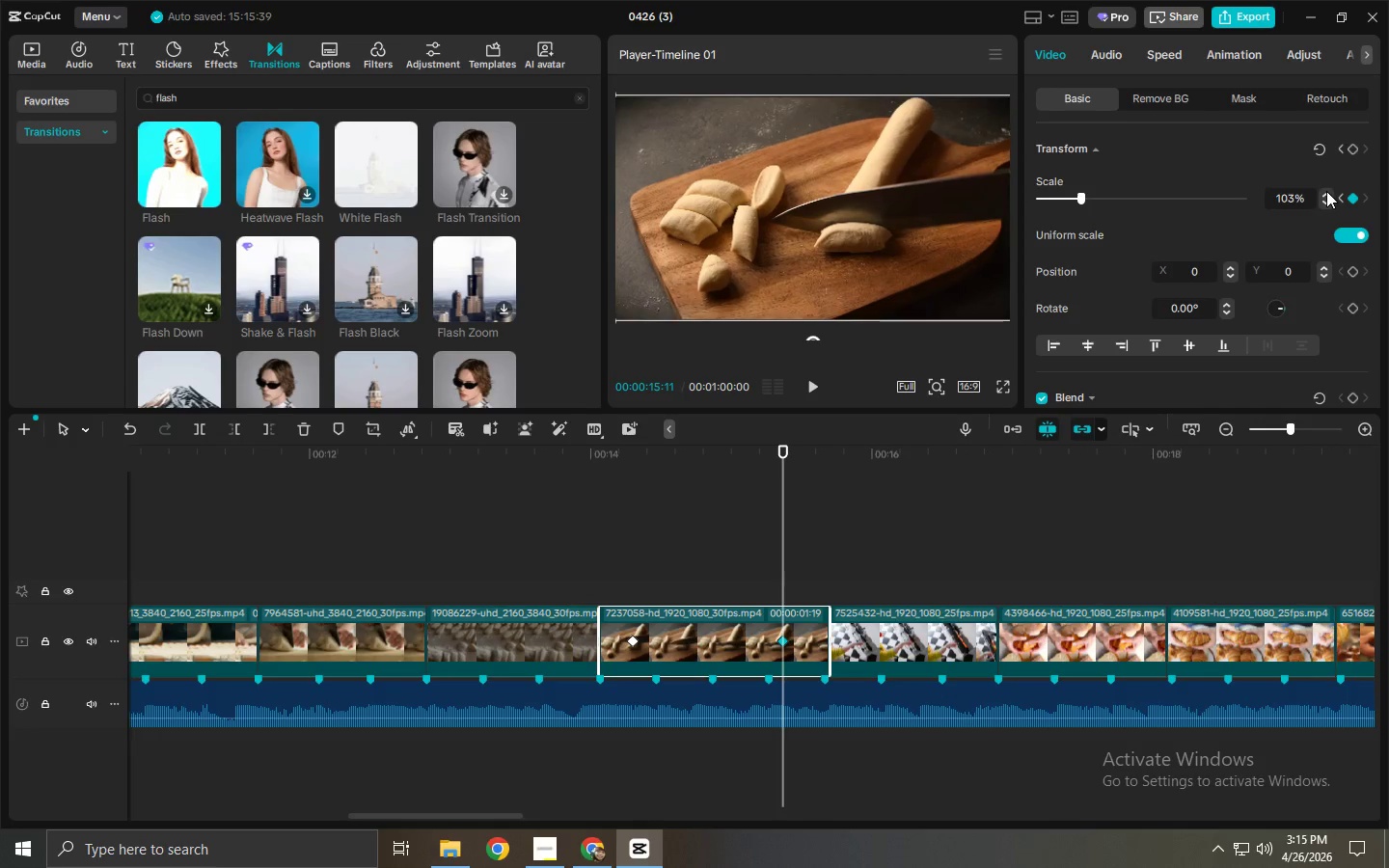 
triple_click([1326, 191])
 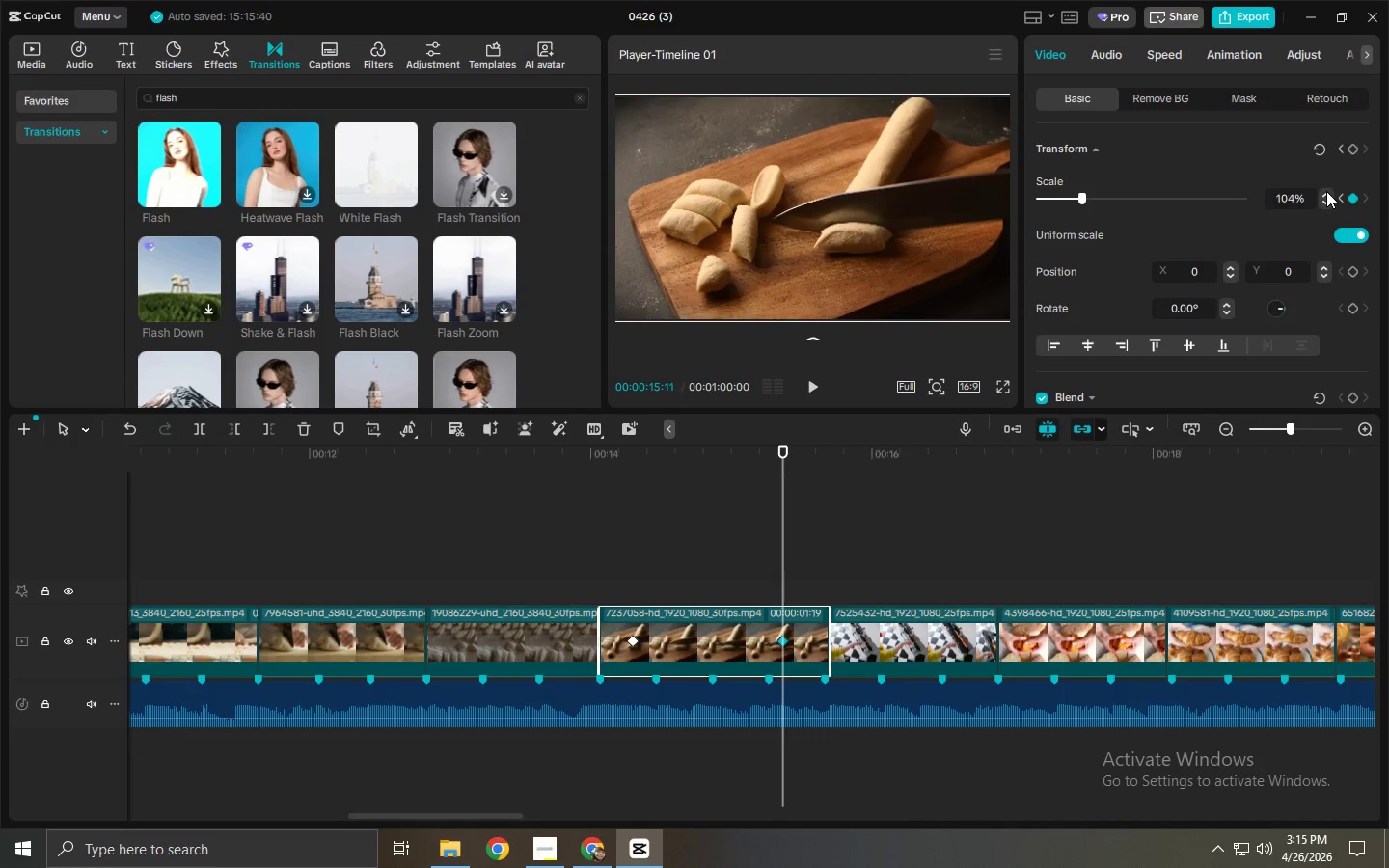 
triple_click([1326, 191])
 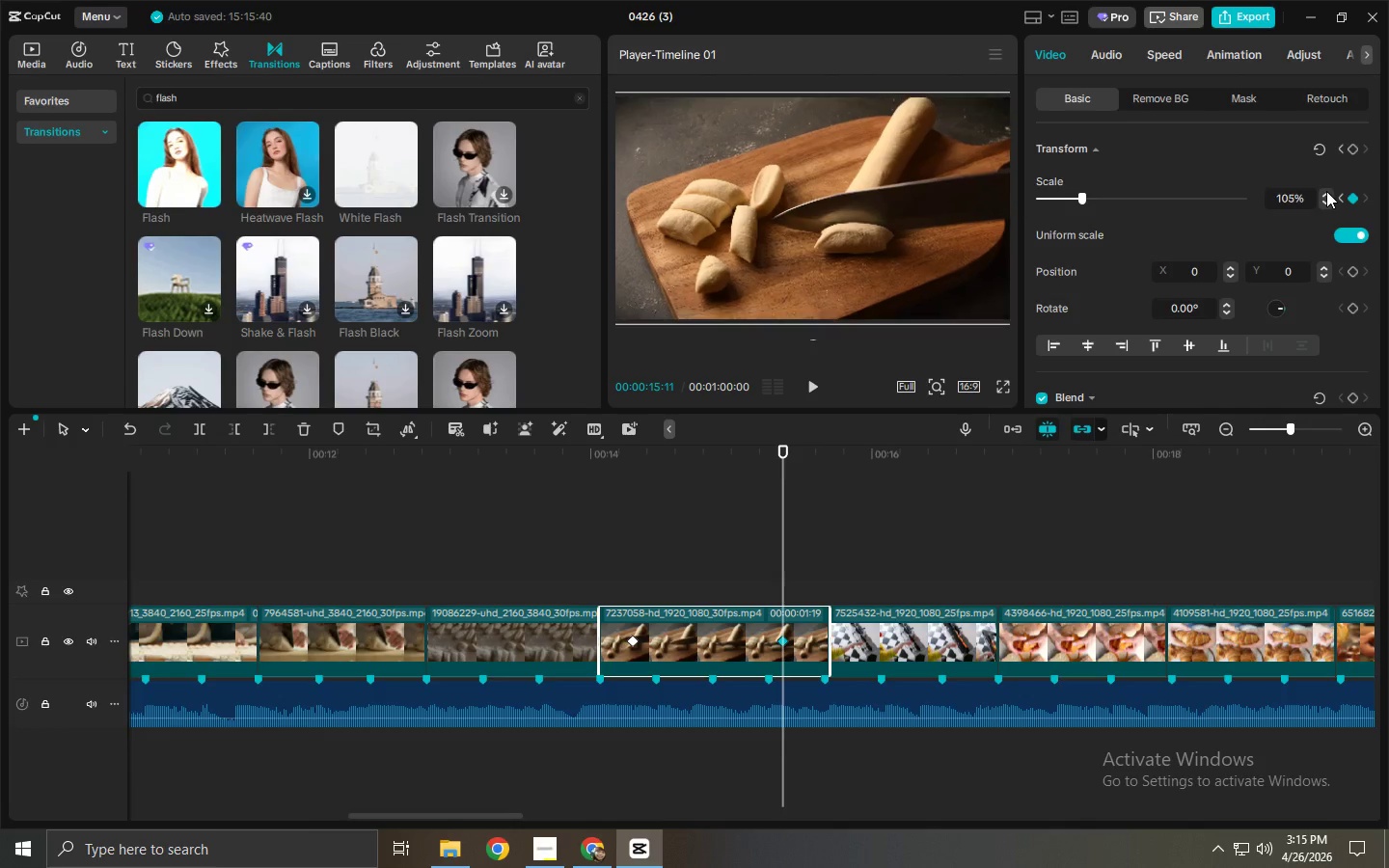 
triple_click([1326, 191])
 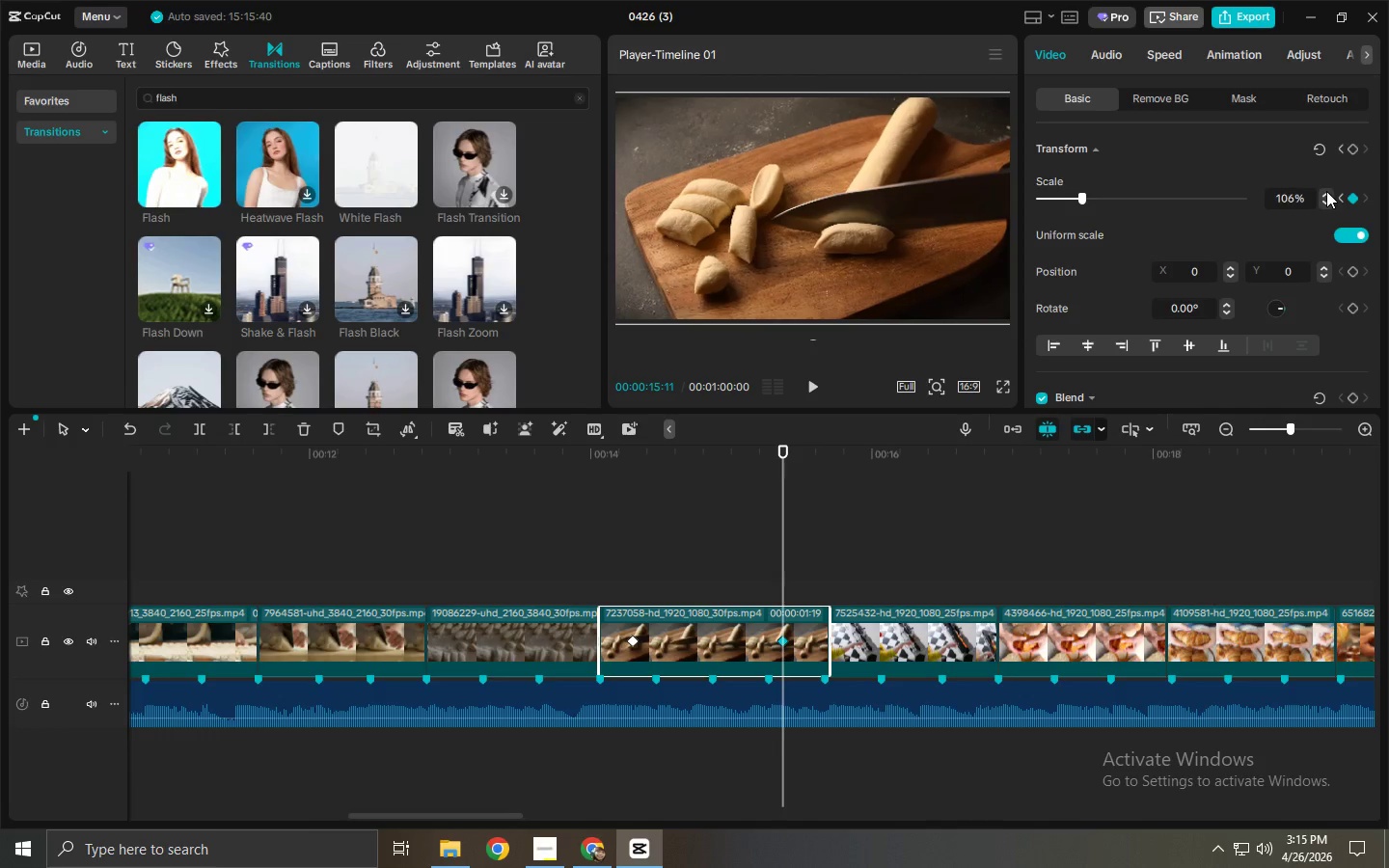 
triple_click([1326, 191])
 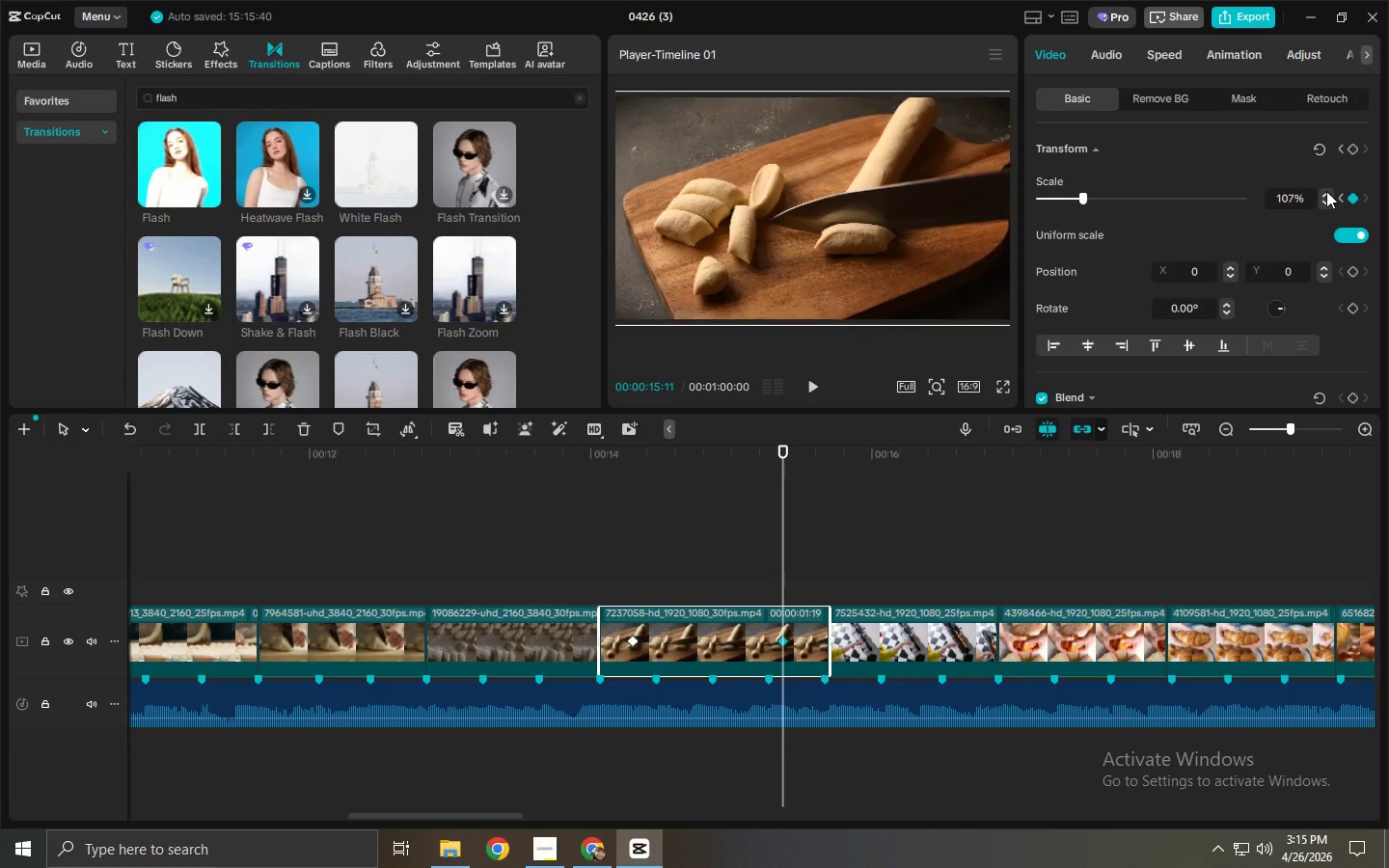 
triple_click([1326, 191])
 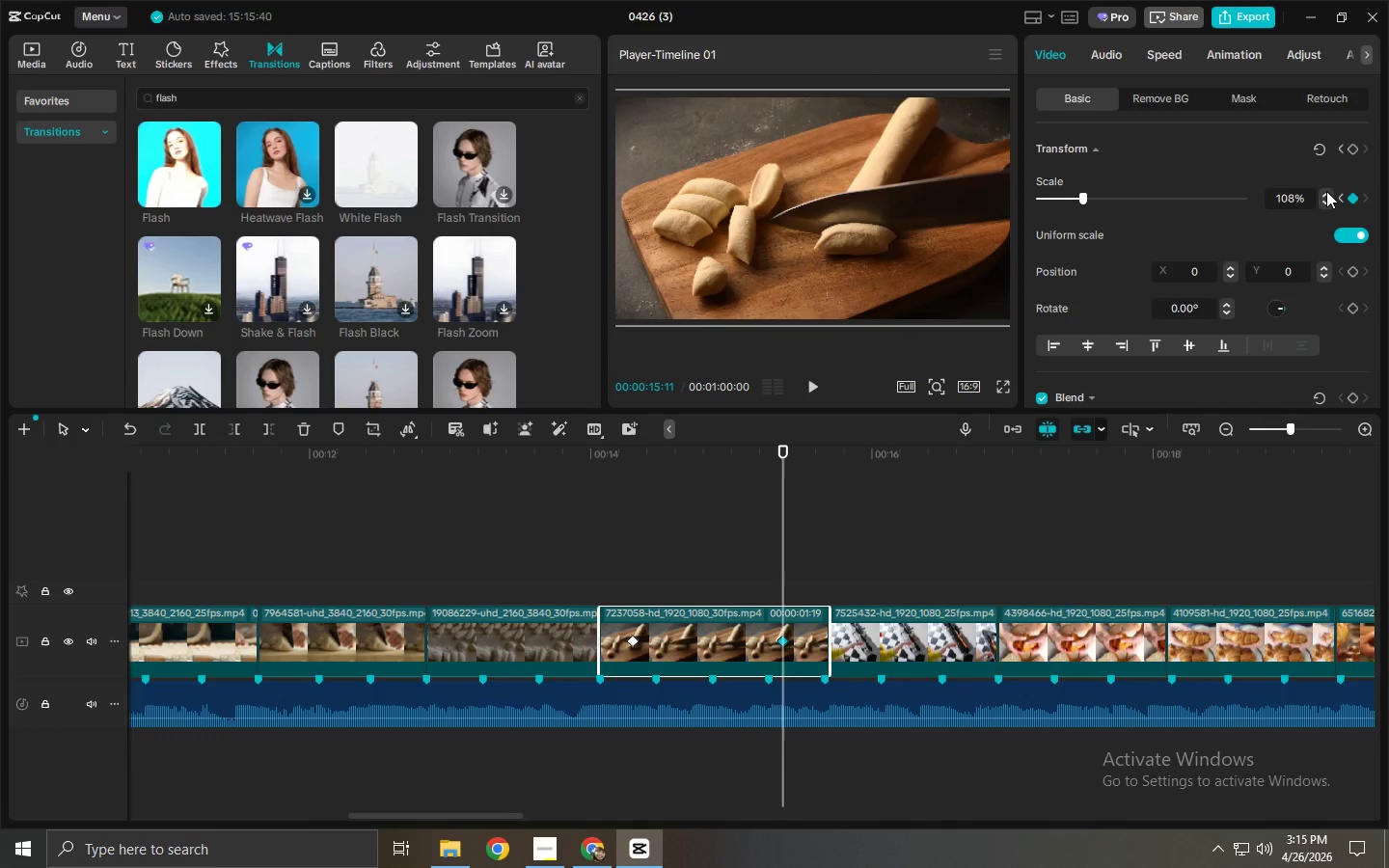 
triple_click([1326, 191])
 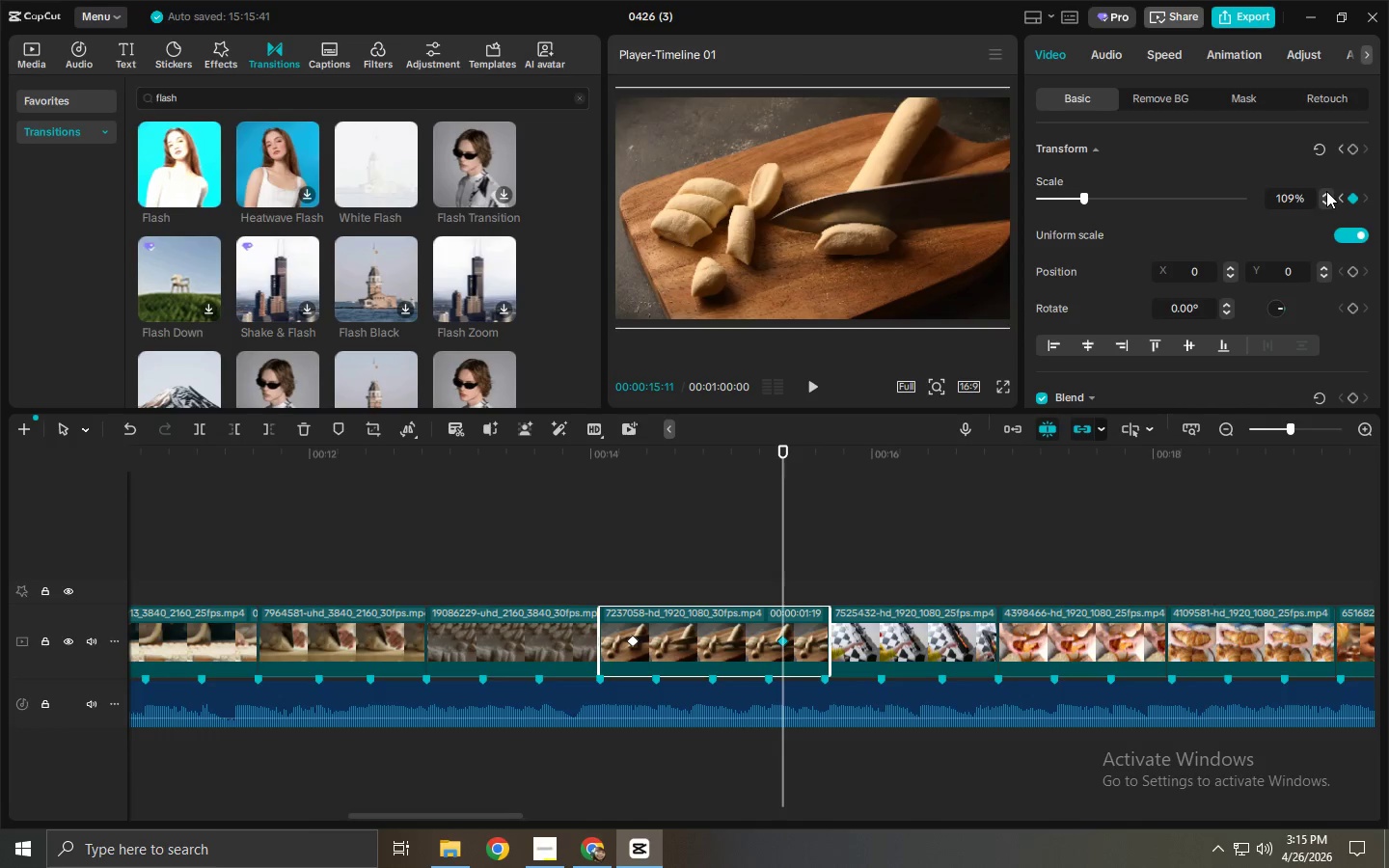 
triple_click([1326, 191])
 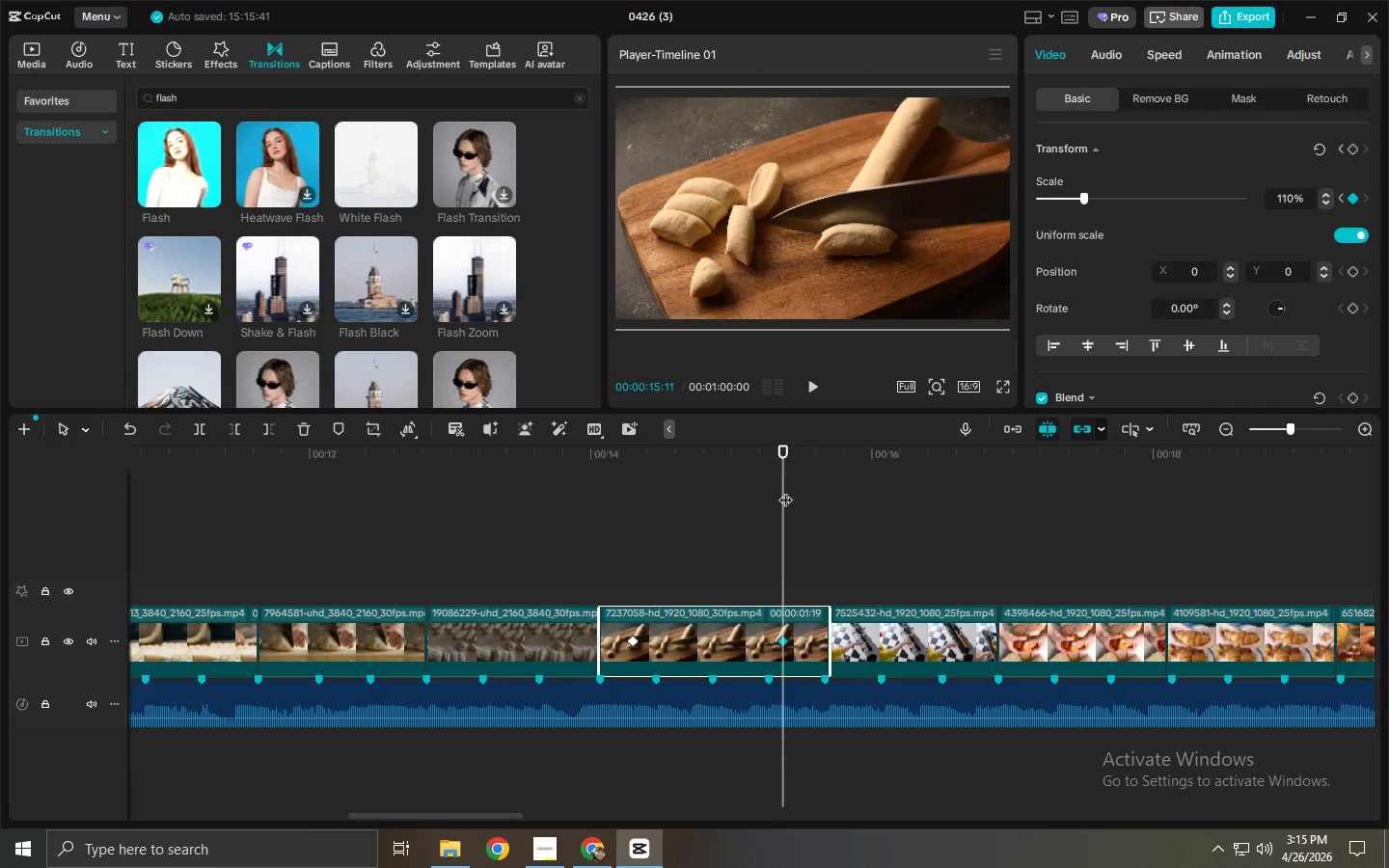 
left_click_drag(start_coordinate=[770, 467], to_coordinate=[812, 537])
 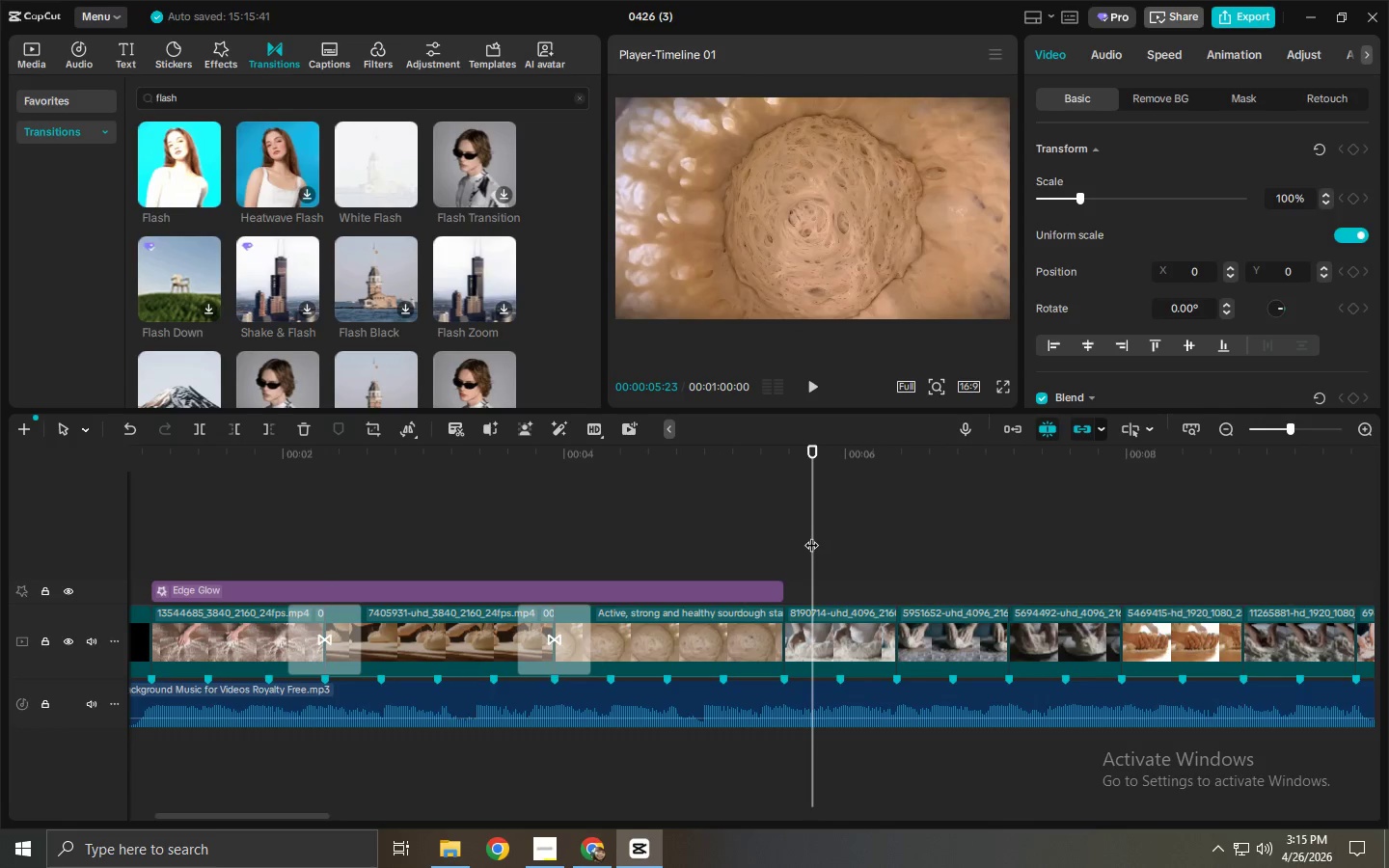 
key(Space)
 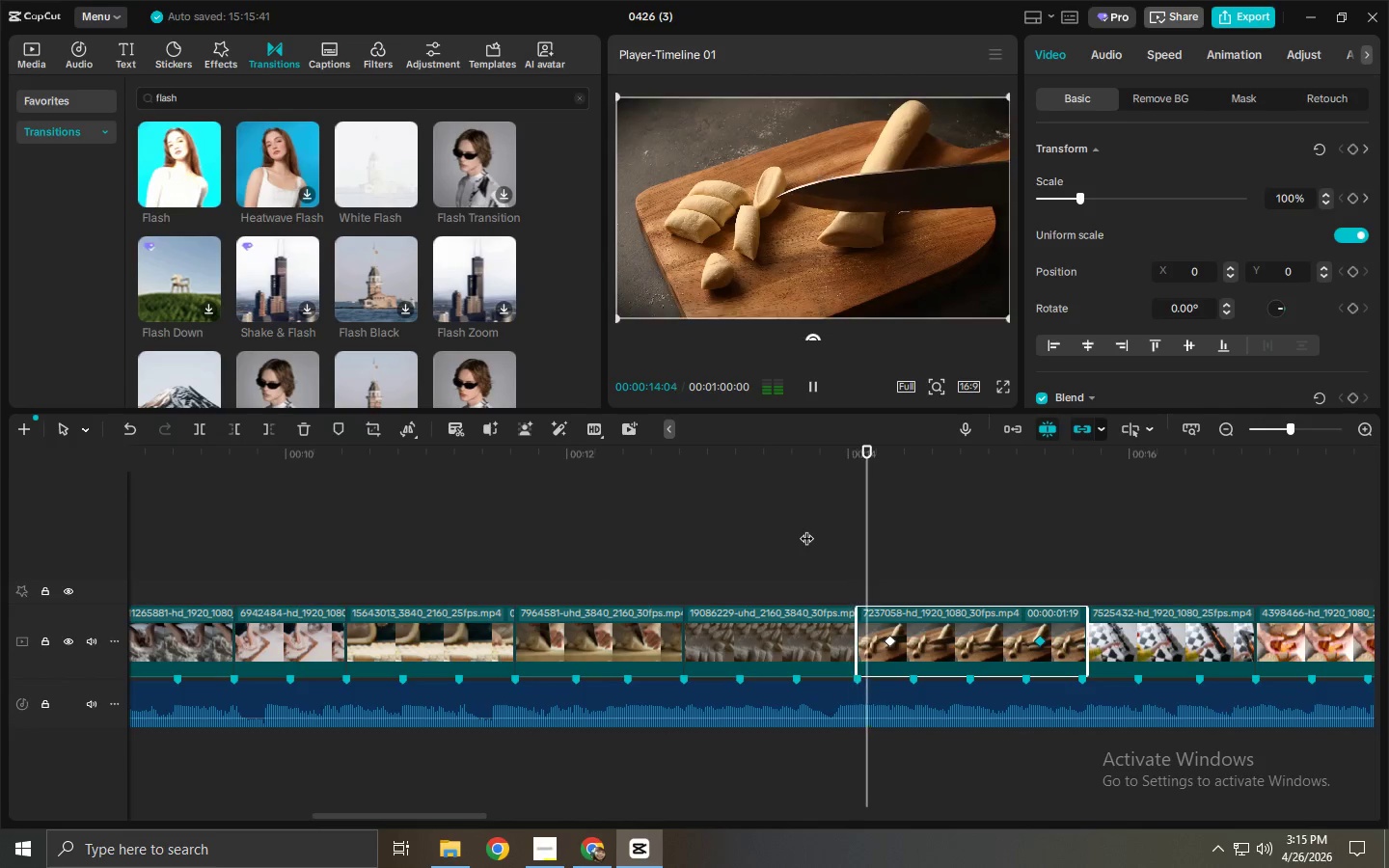 
wait(13.64)
 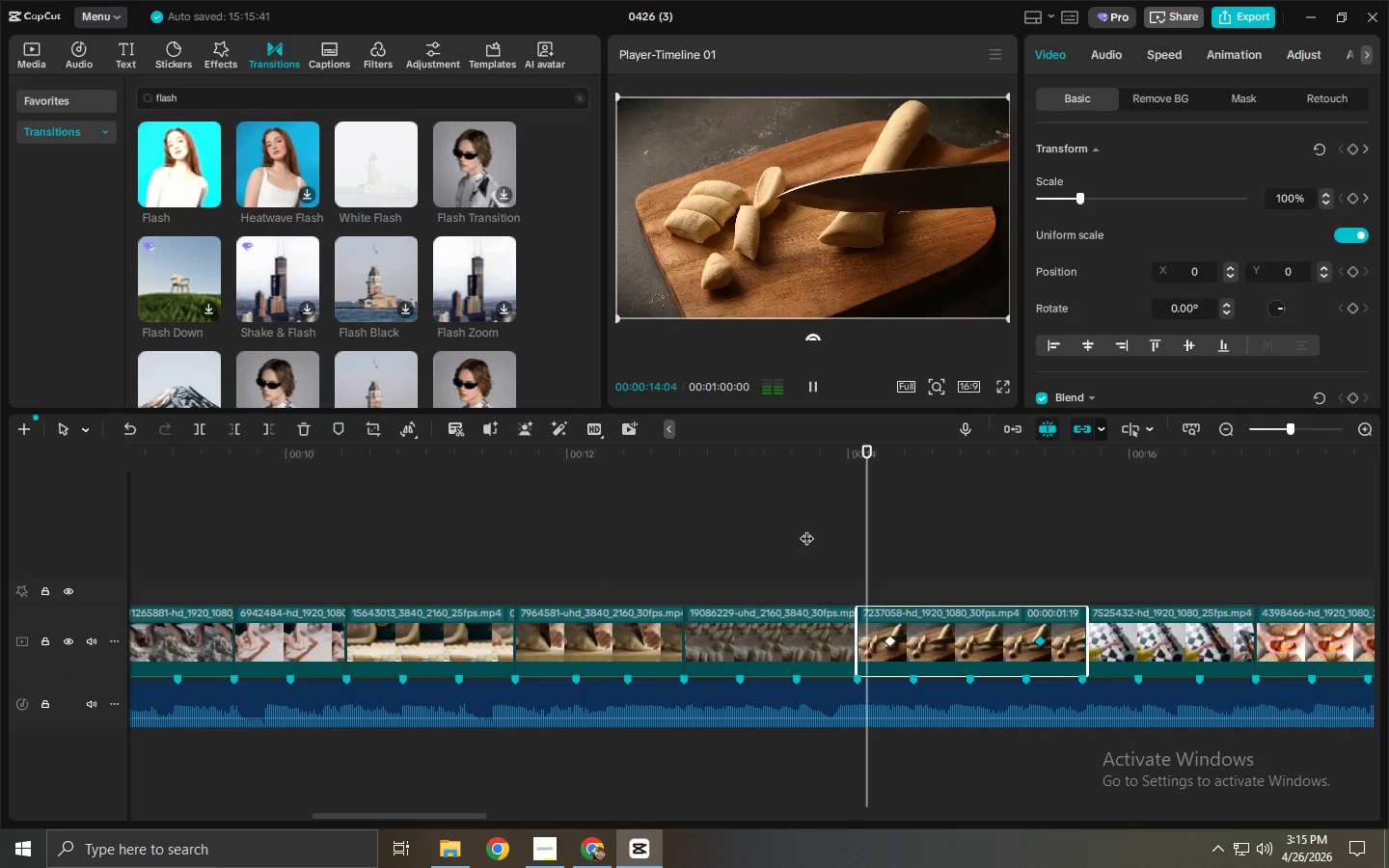 
key(Space)
 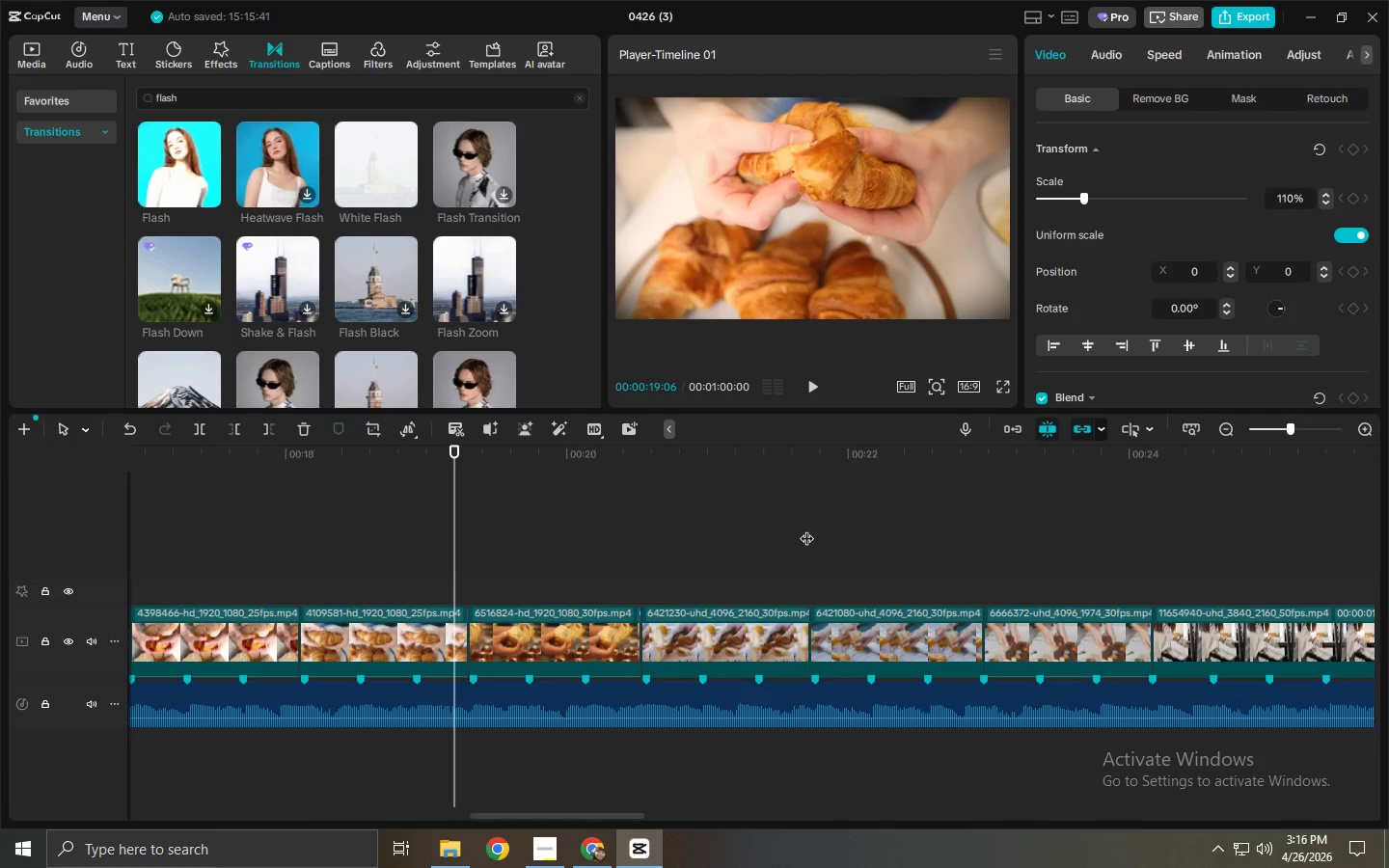 
wait(10.56)
 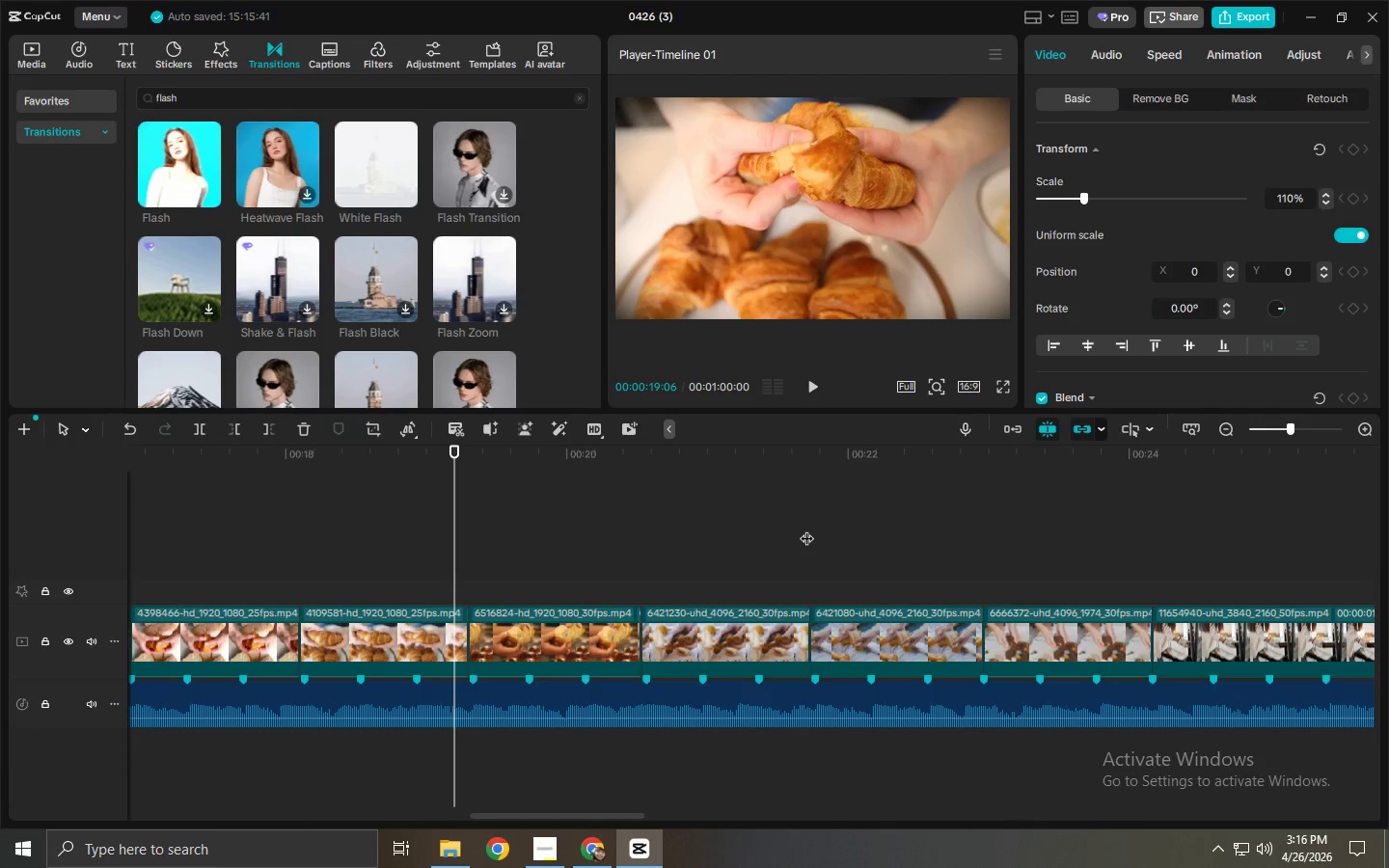 
key(Alt+AltLeft)
 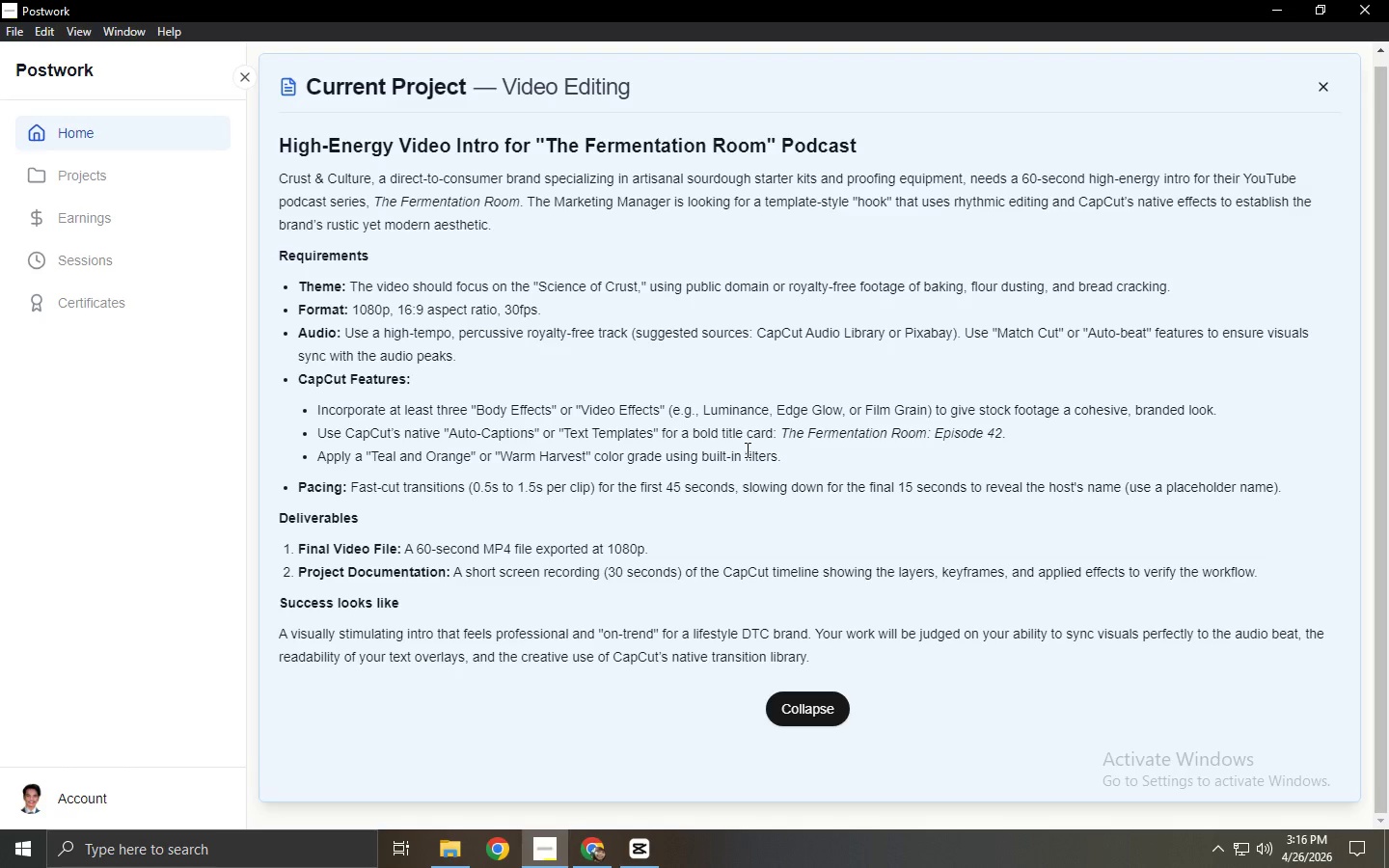 
key(Alt+Tab)